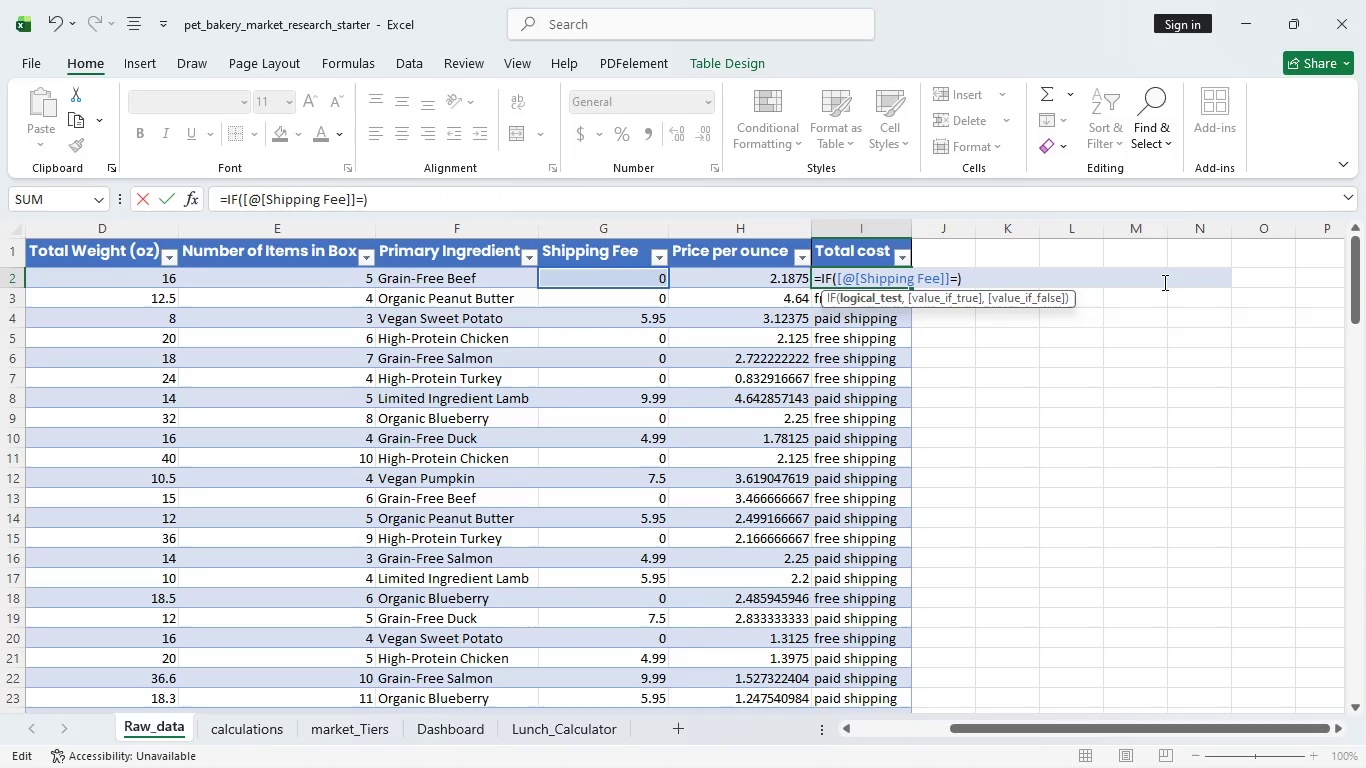 
key(Backspace)
 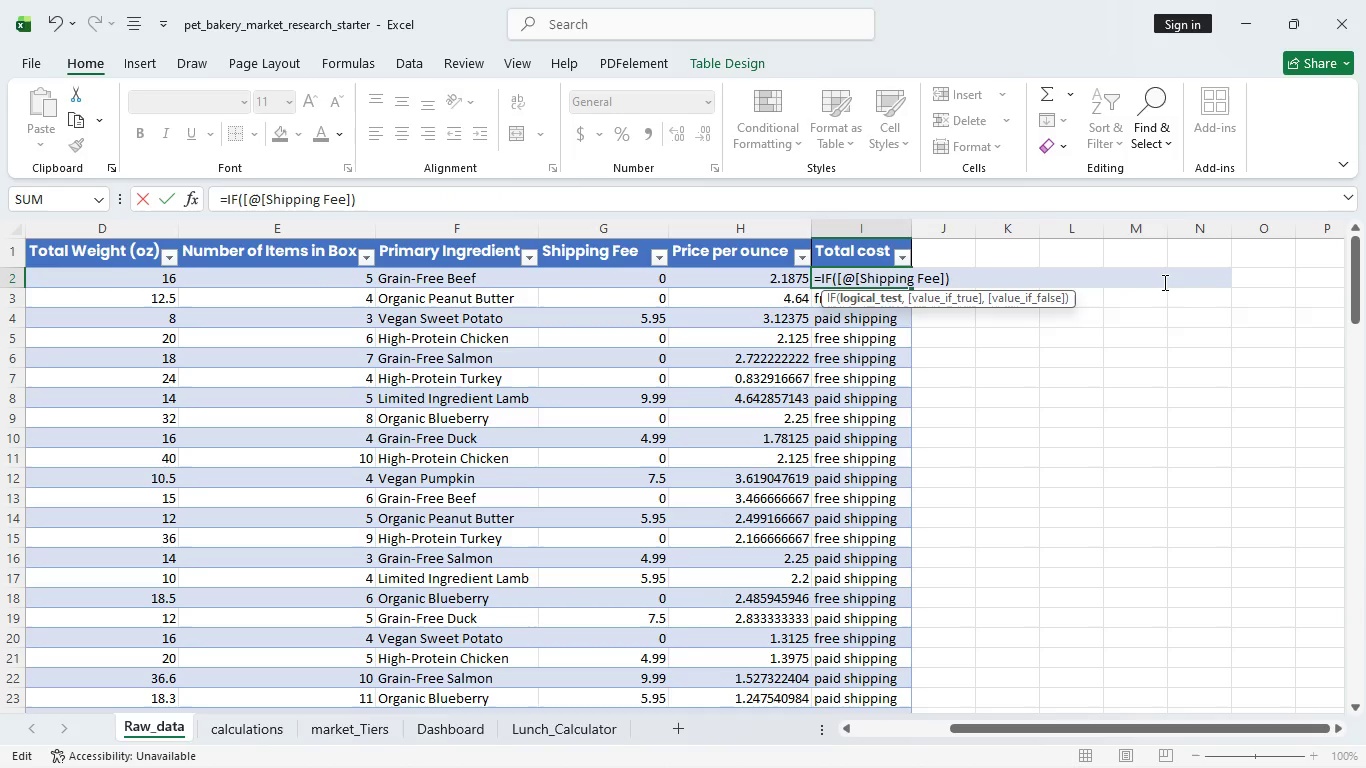 
key(Backspace)
 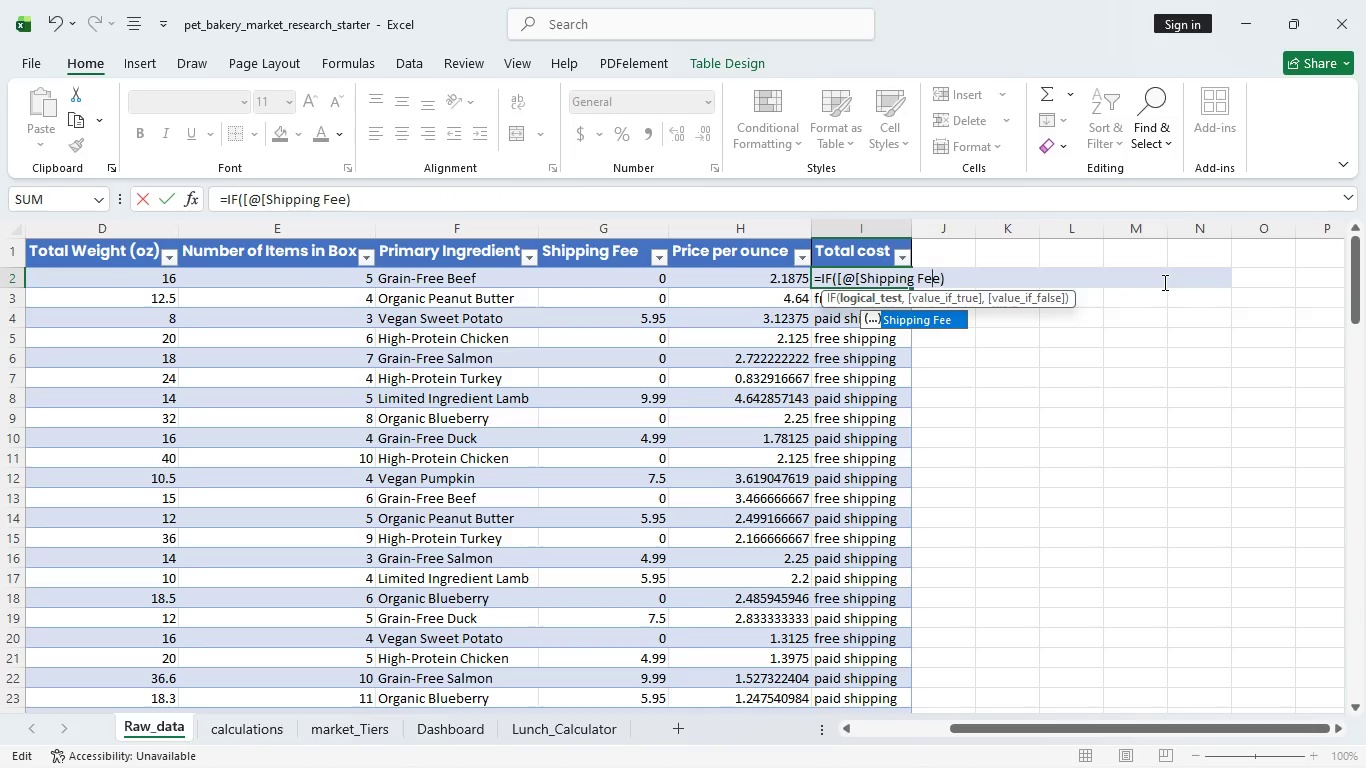 
key(Backspace)
 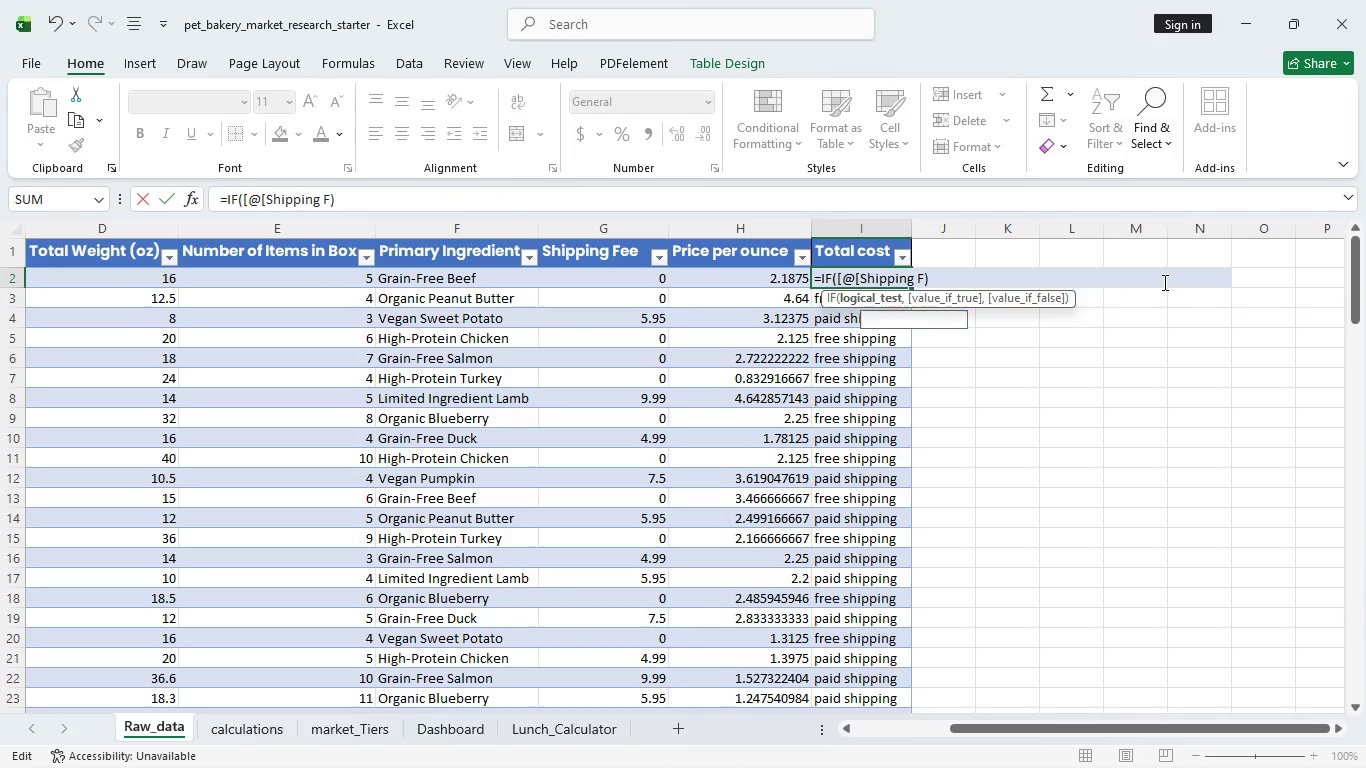 
key(Backspace)
 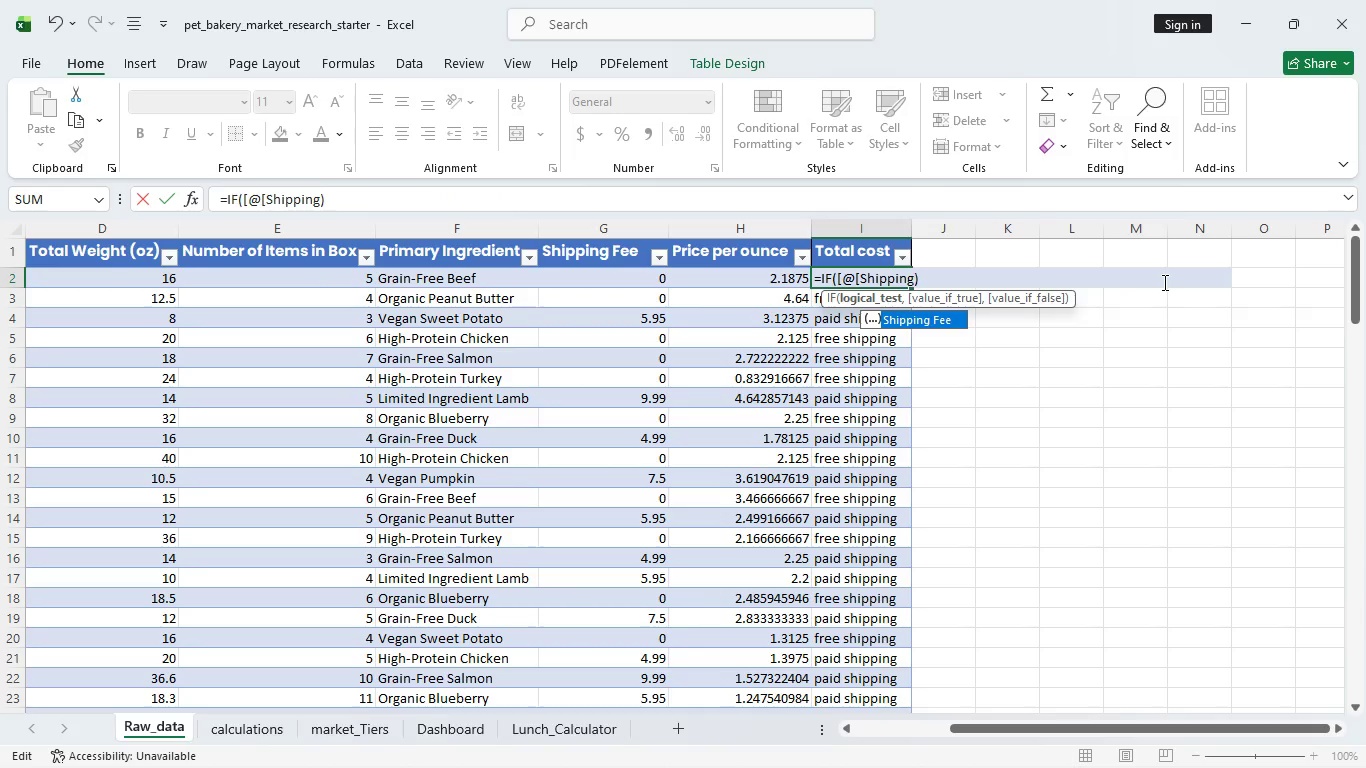 
key(Backspace)
 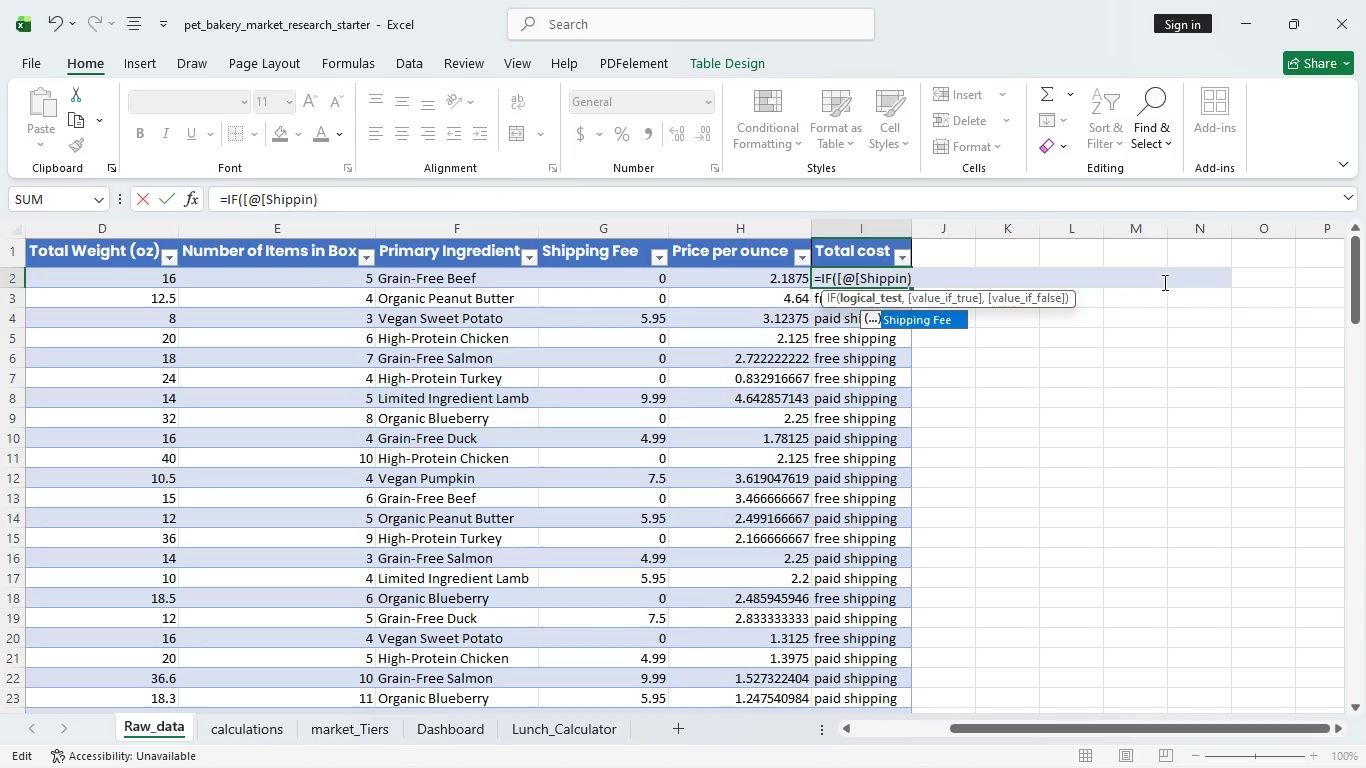 
key(Backspace)
 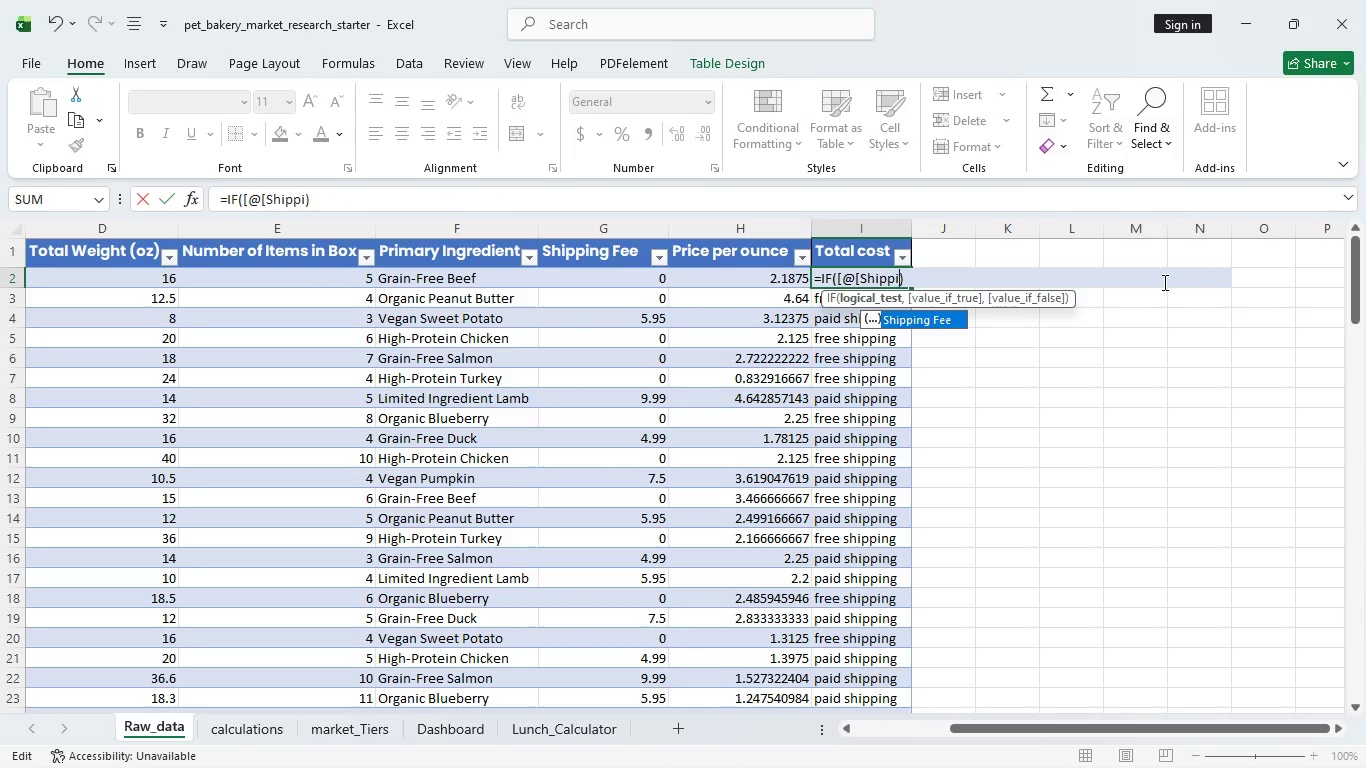 
key(Backspace)
 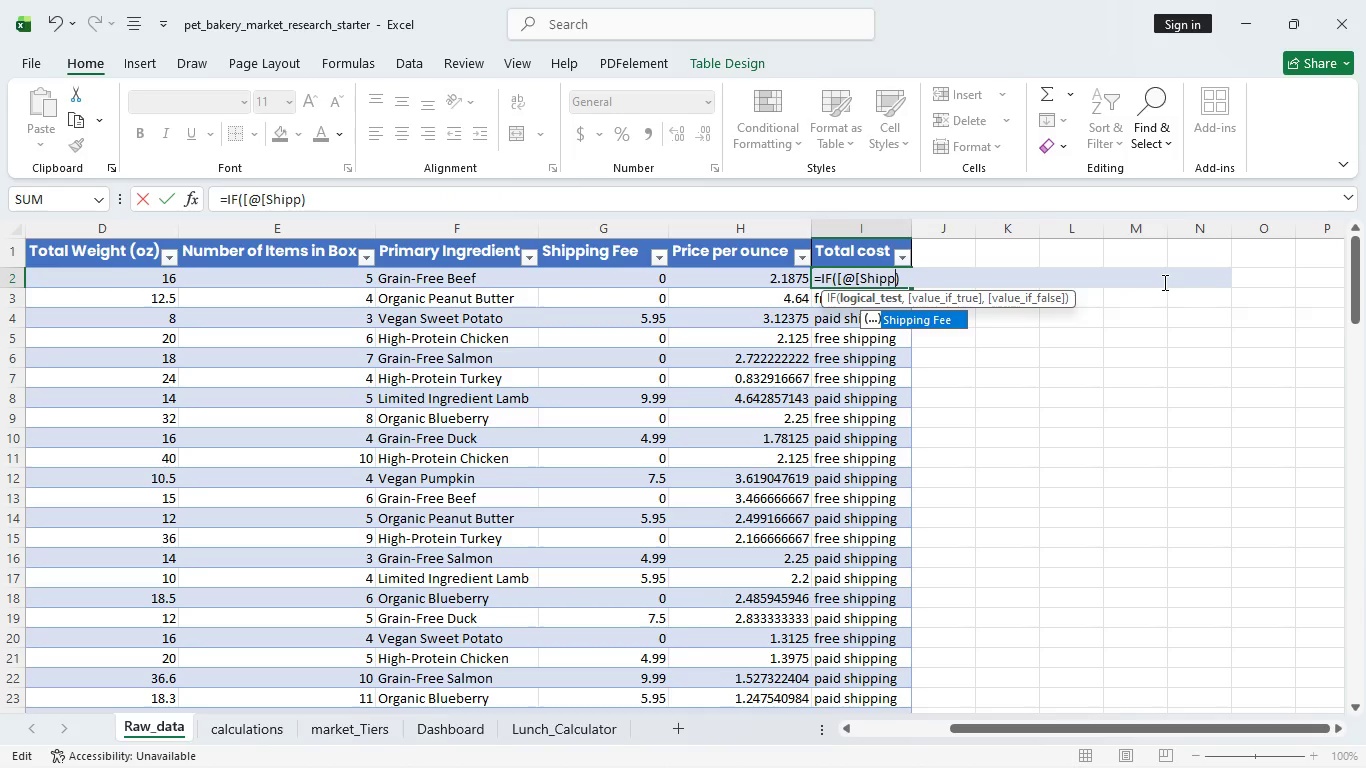 
key(Backspace)
 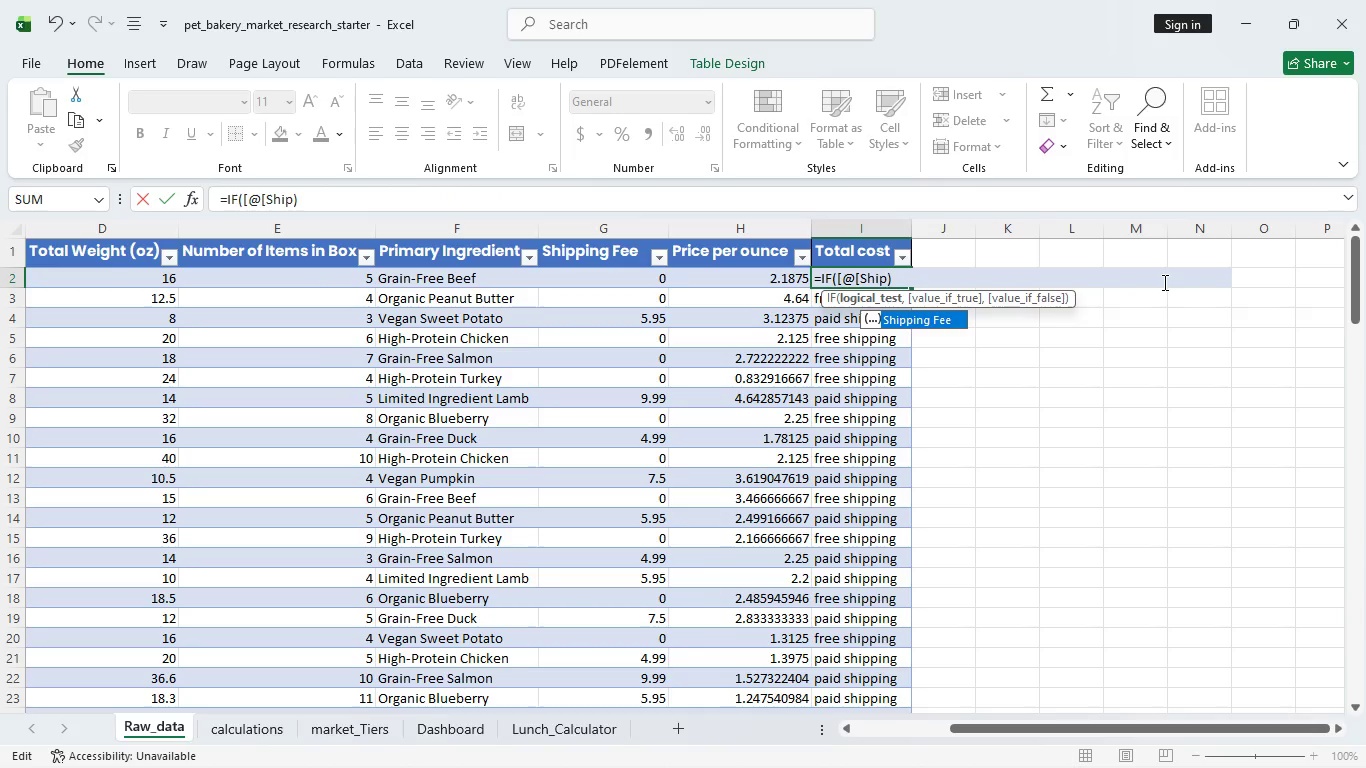 
key(Backspace)
 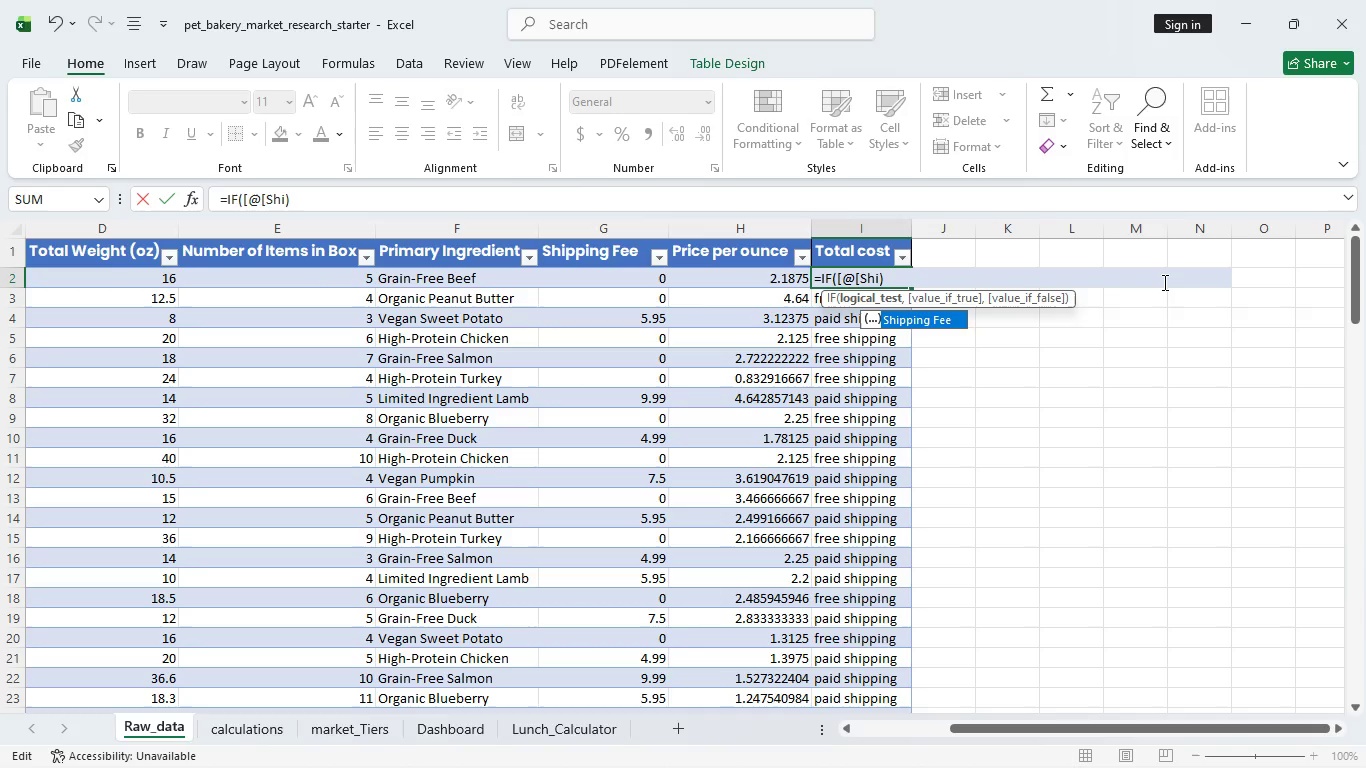 
key(Backspace)
 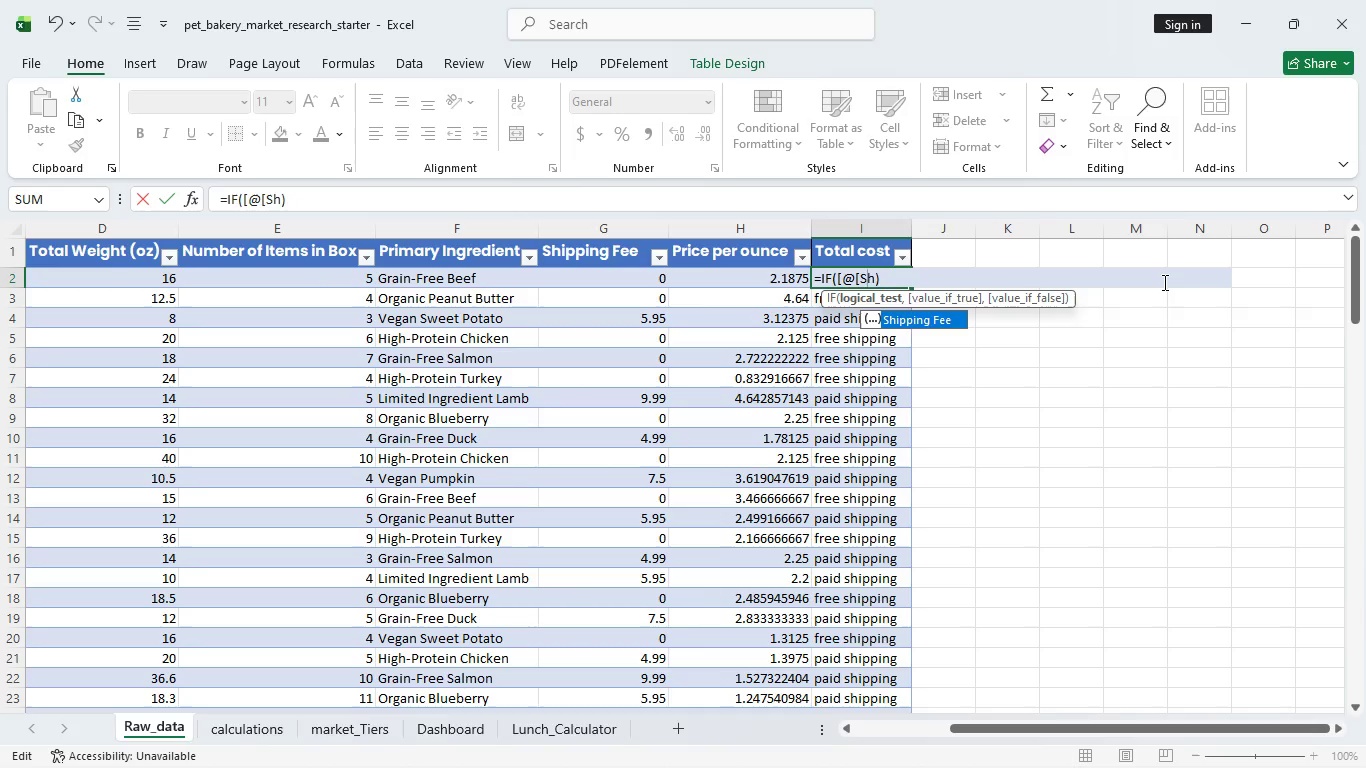 
key(Backspace)
 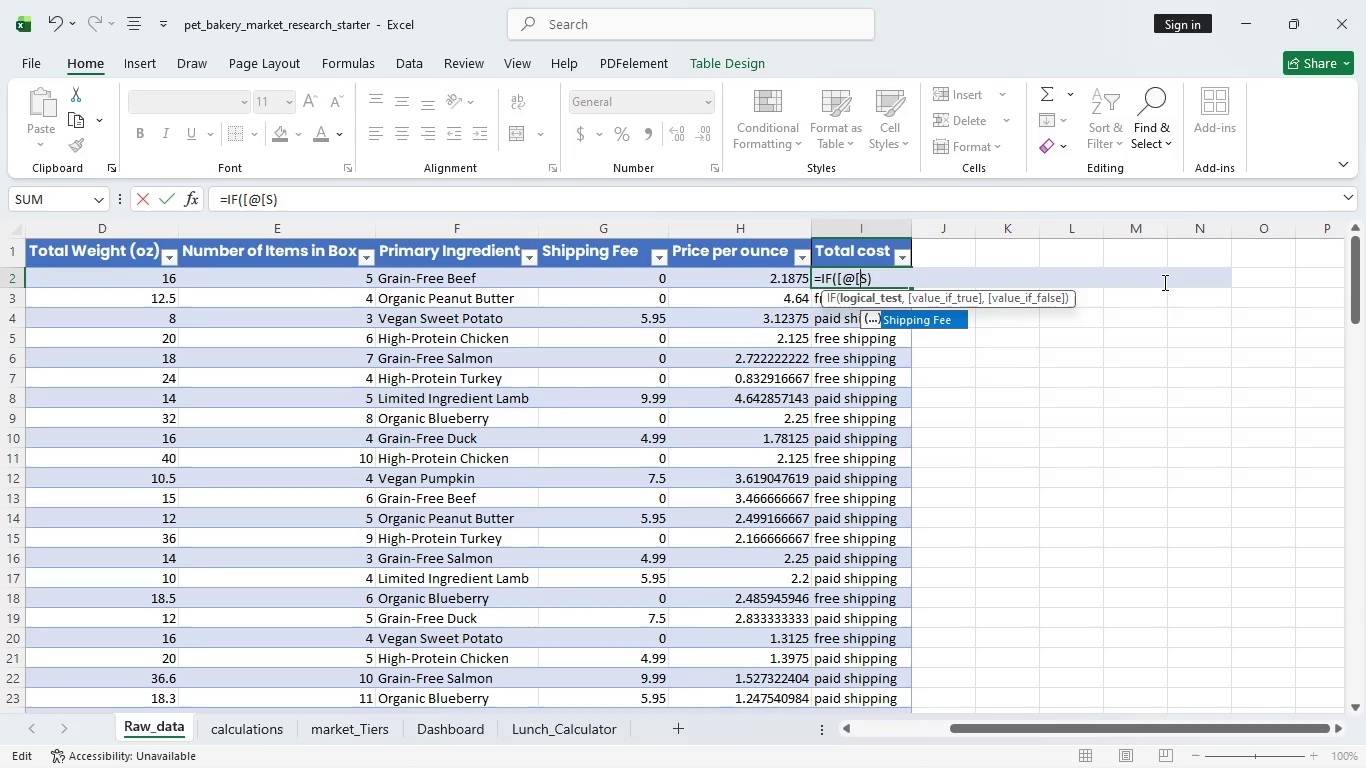 
key(Backspace)
 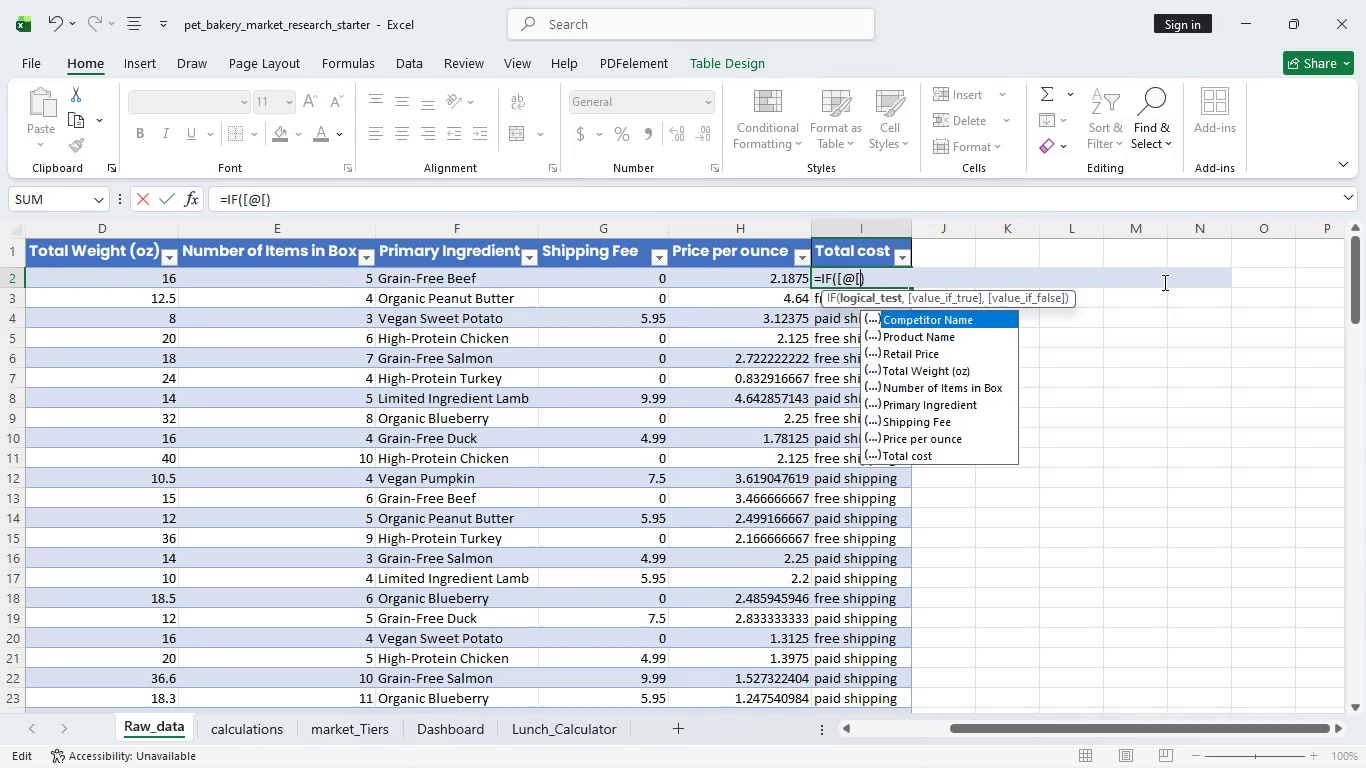 
key(Backspace)
 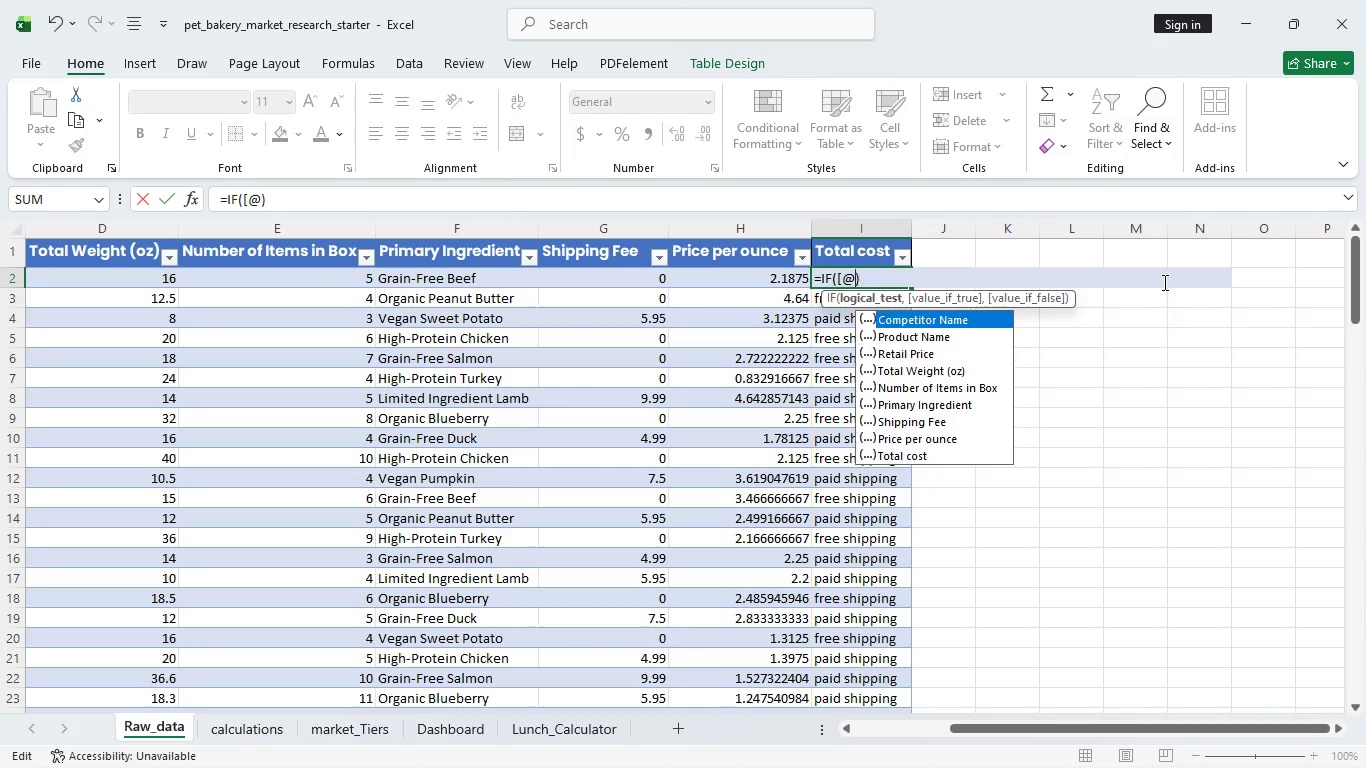 
key(Backspace)
 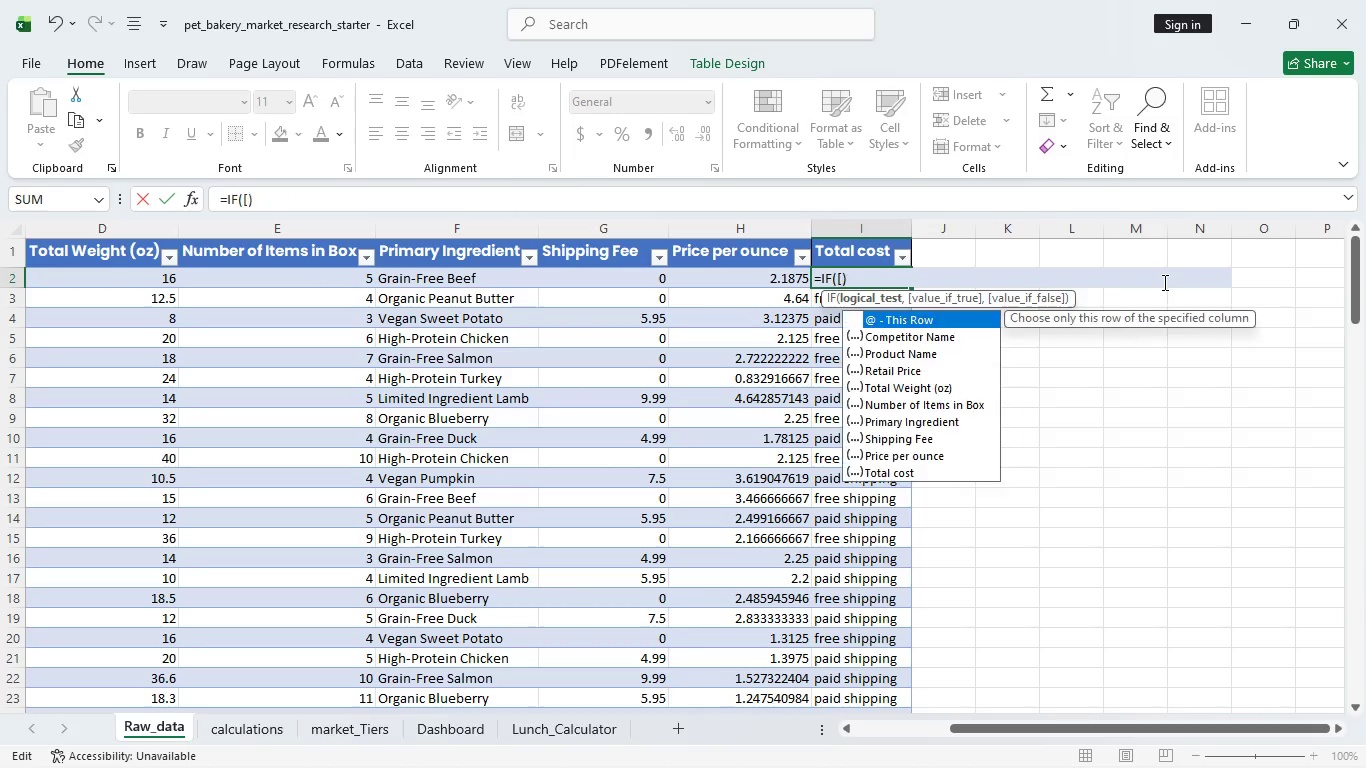 
key(Backspace)
 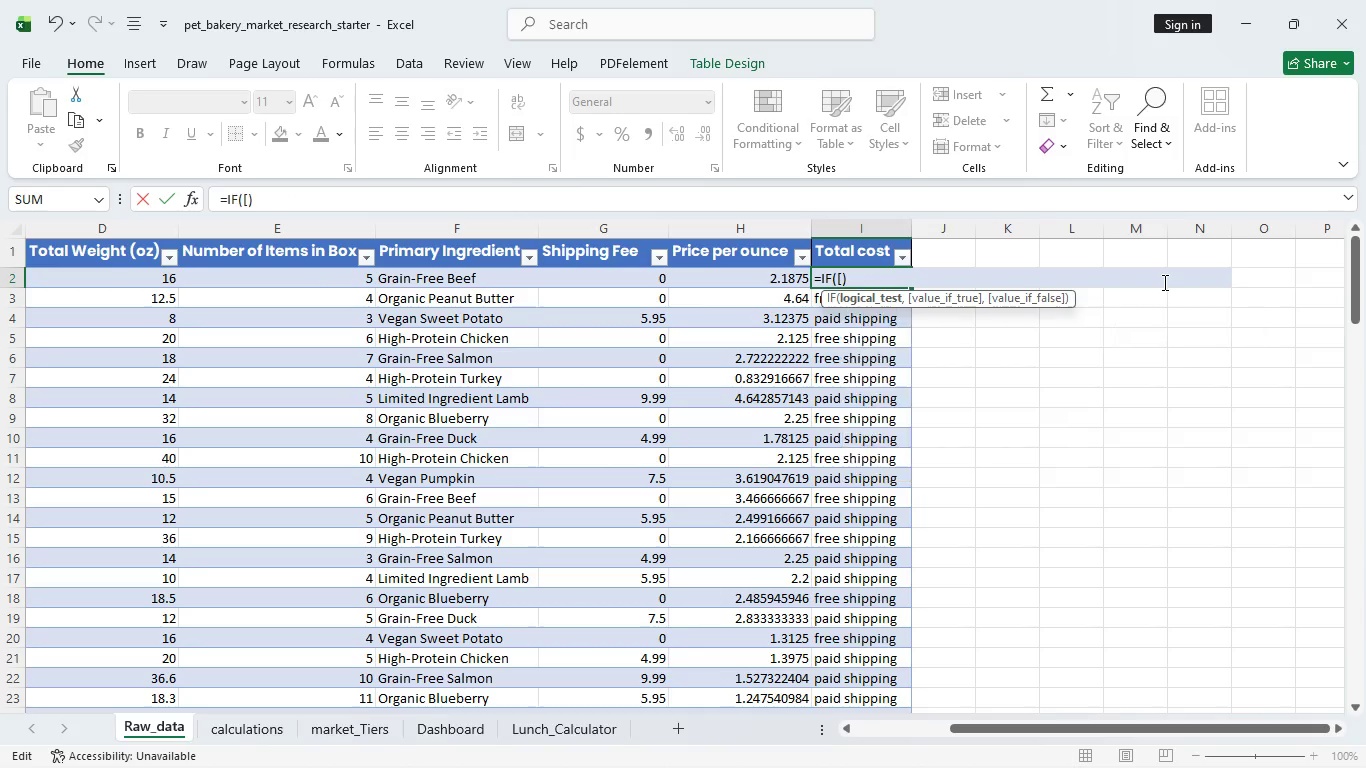 
key(Backspace)
 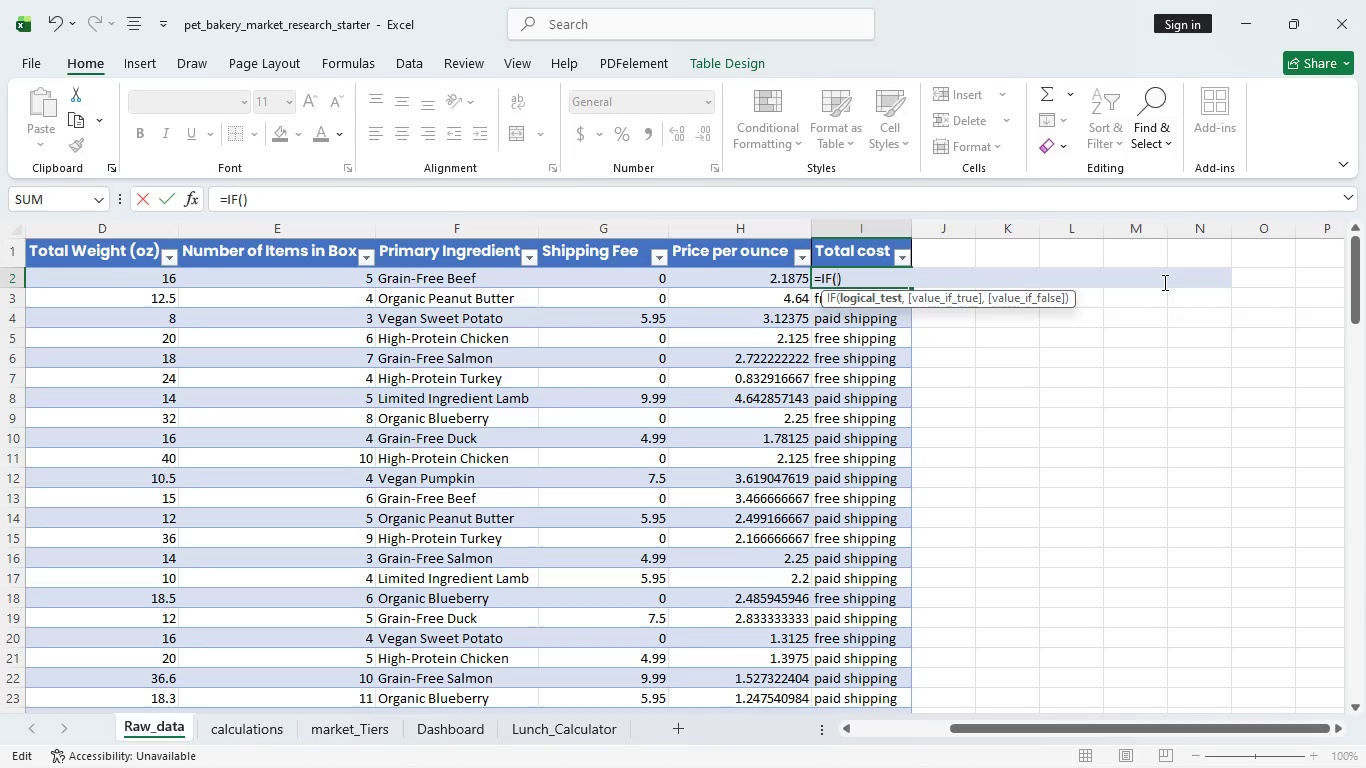 
key(Backspace)
 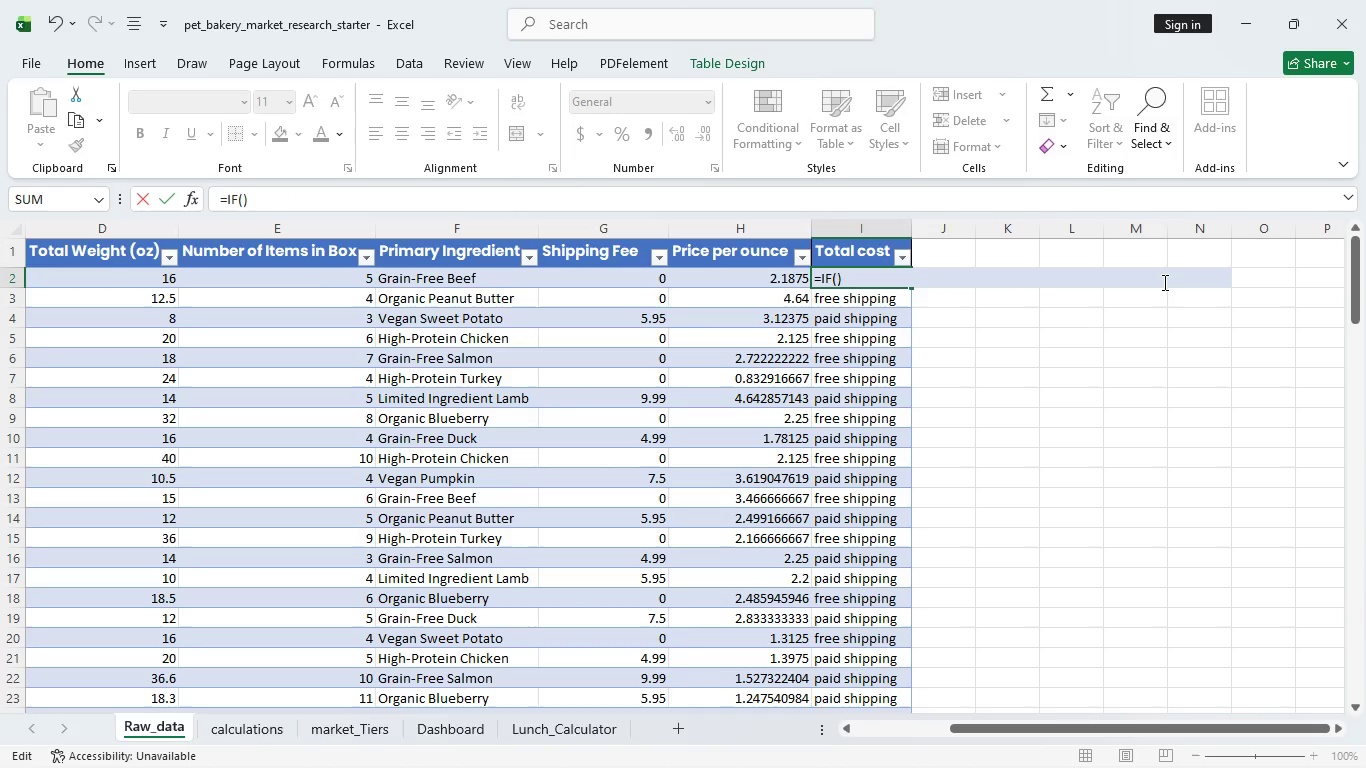 
key(Backspace)
 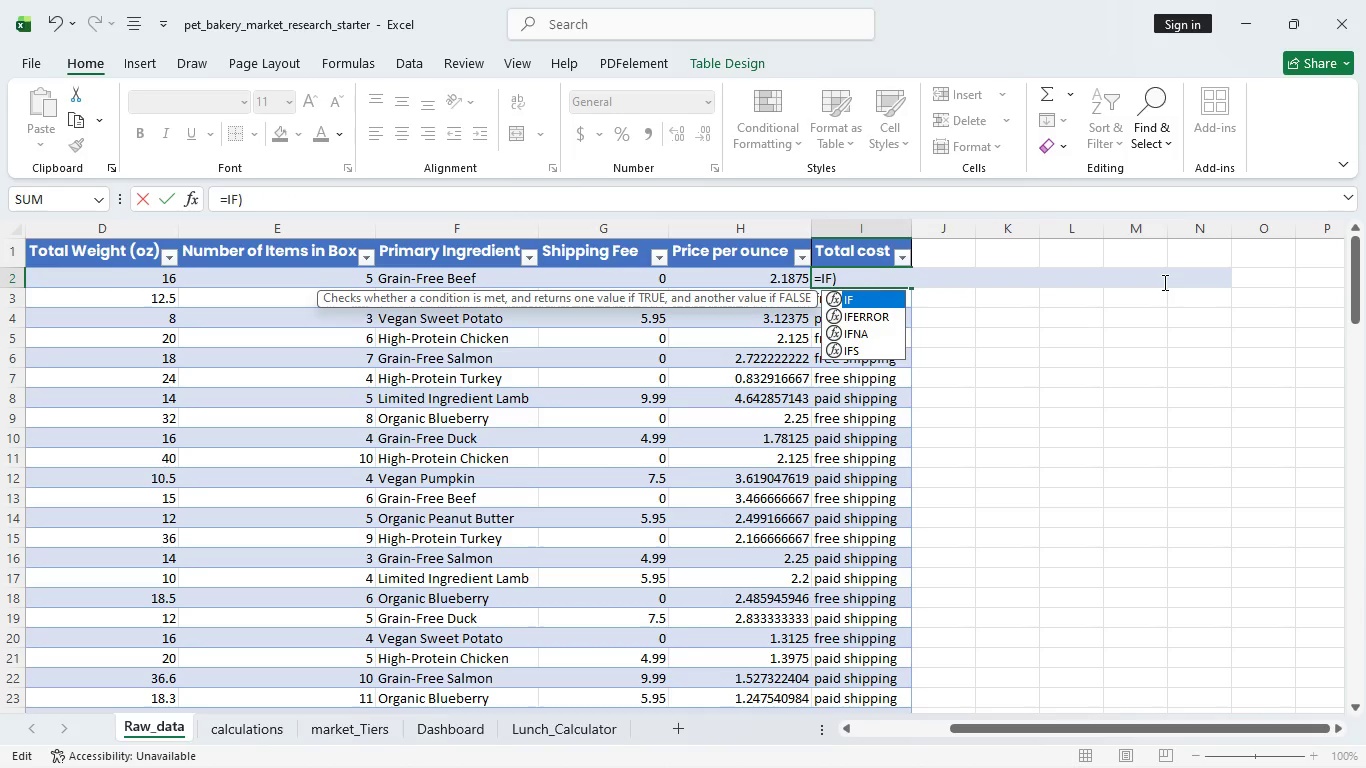 
key(Backspace)
 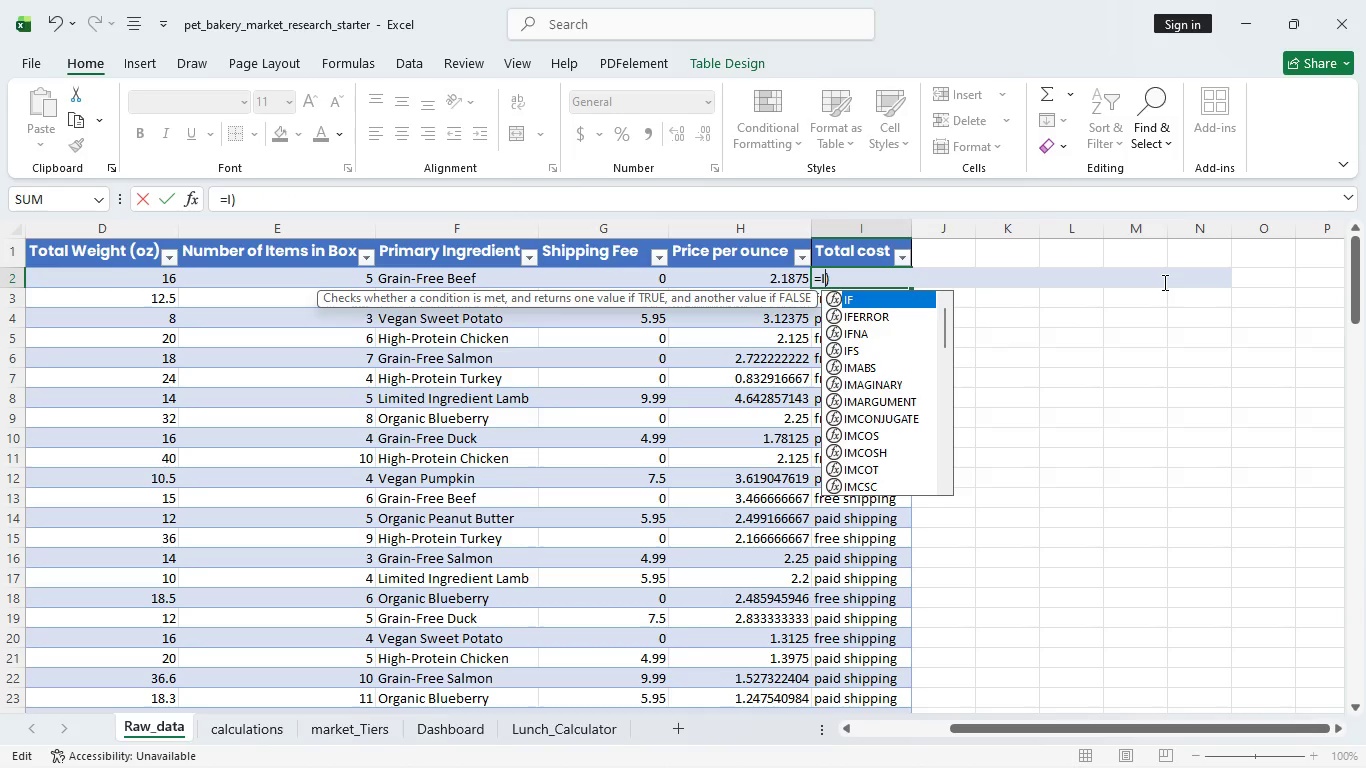 
key(Backspace)
 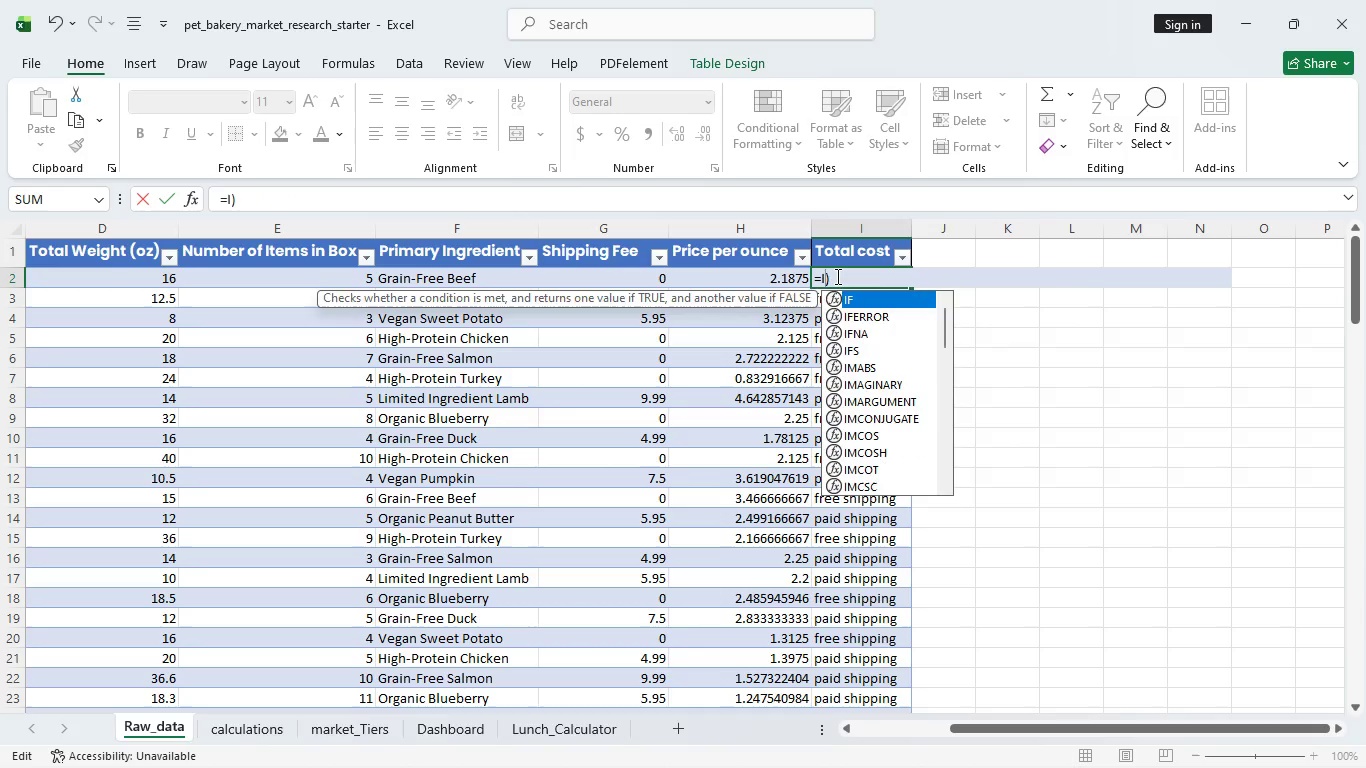 
left_click([836, 276])
 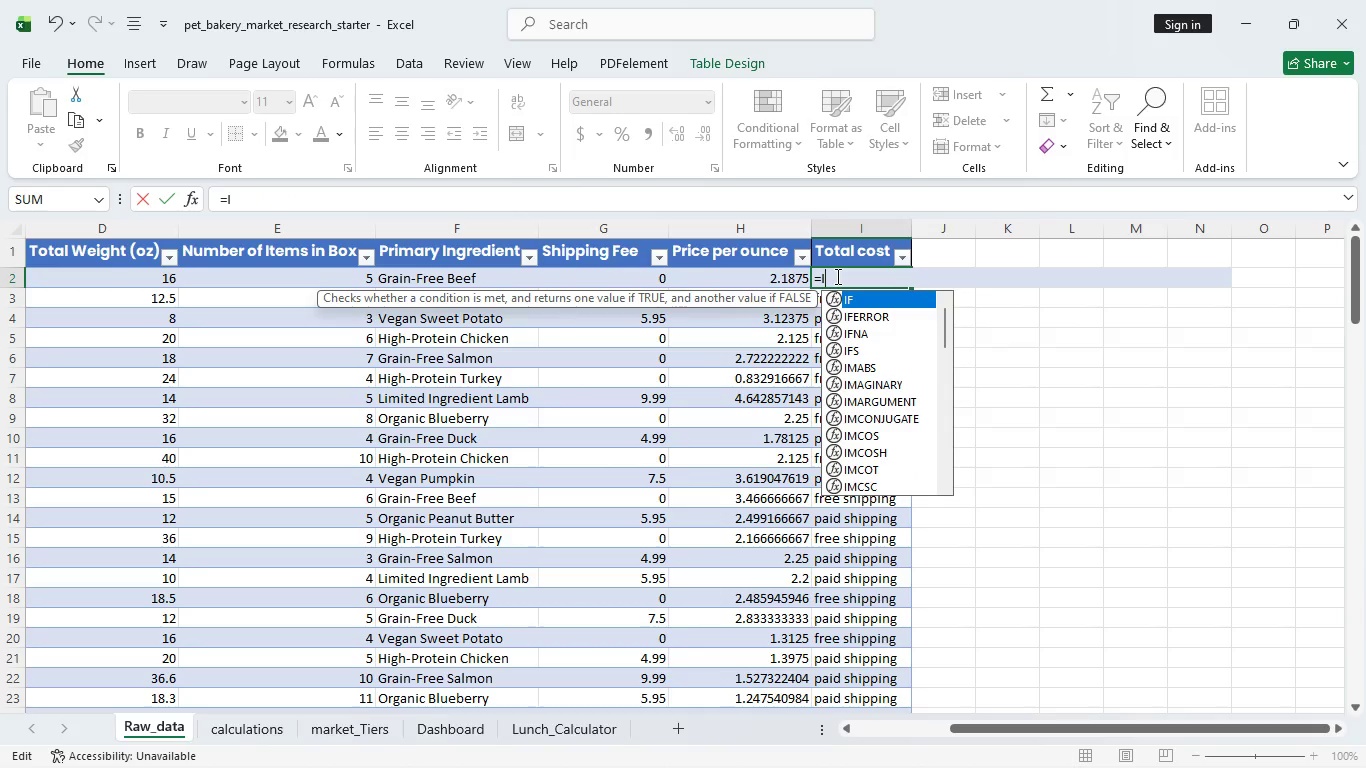 
key(Backspace)
 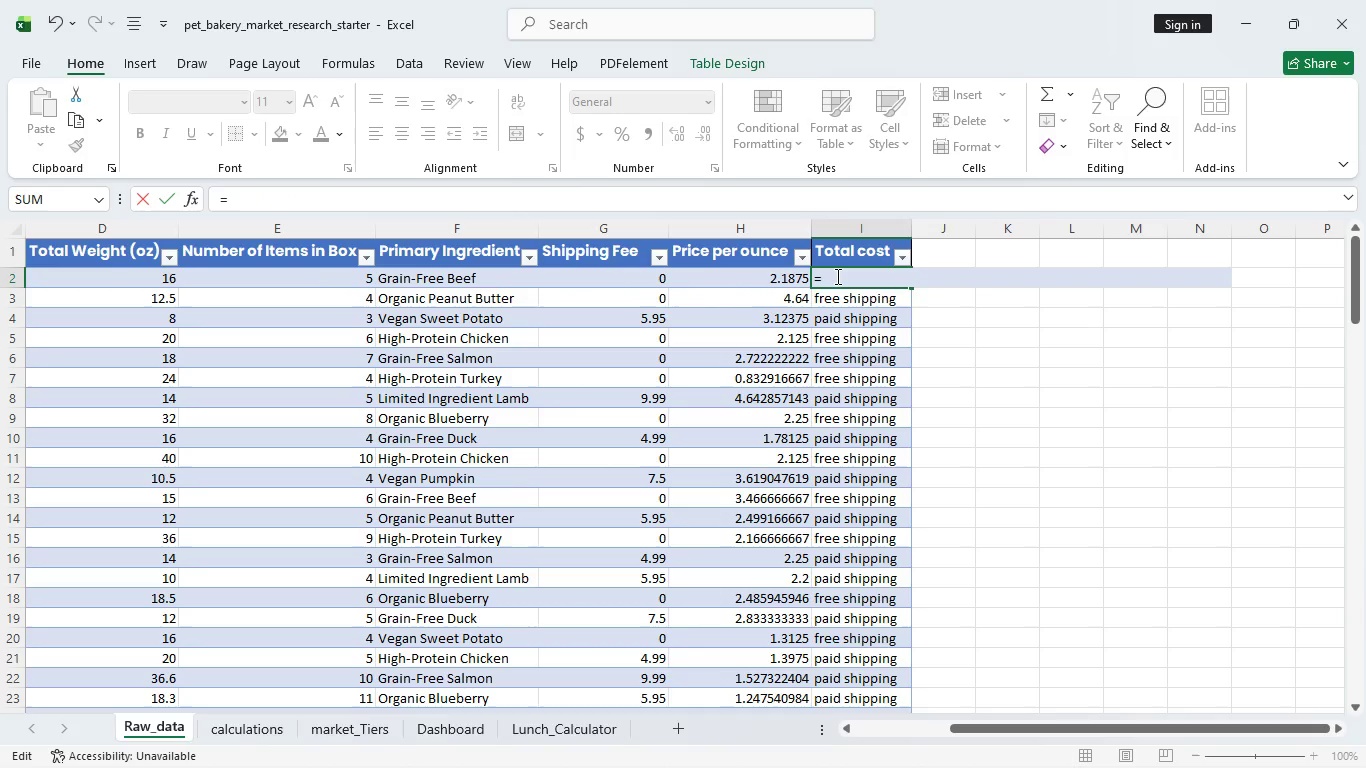 
key(Backspace)
 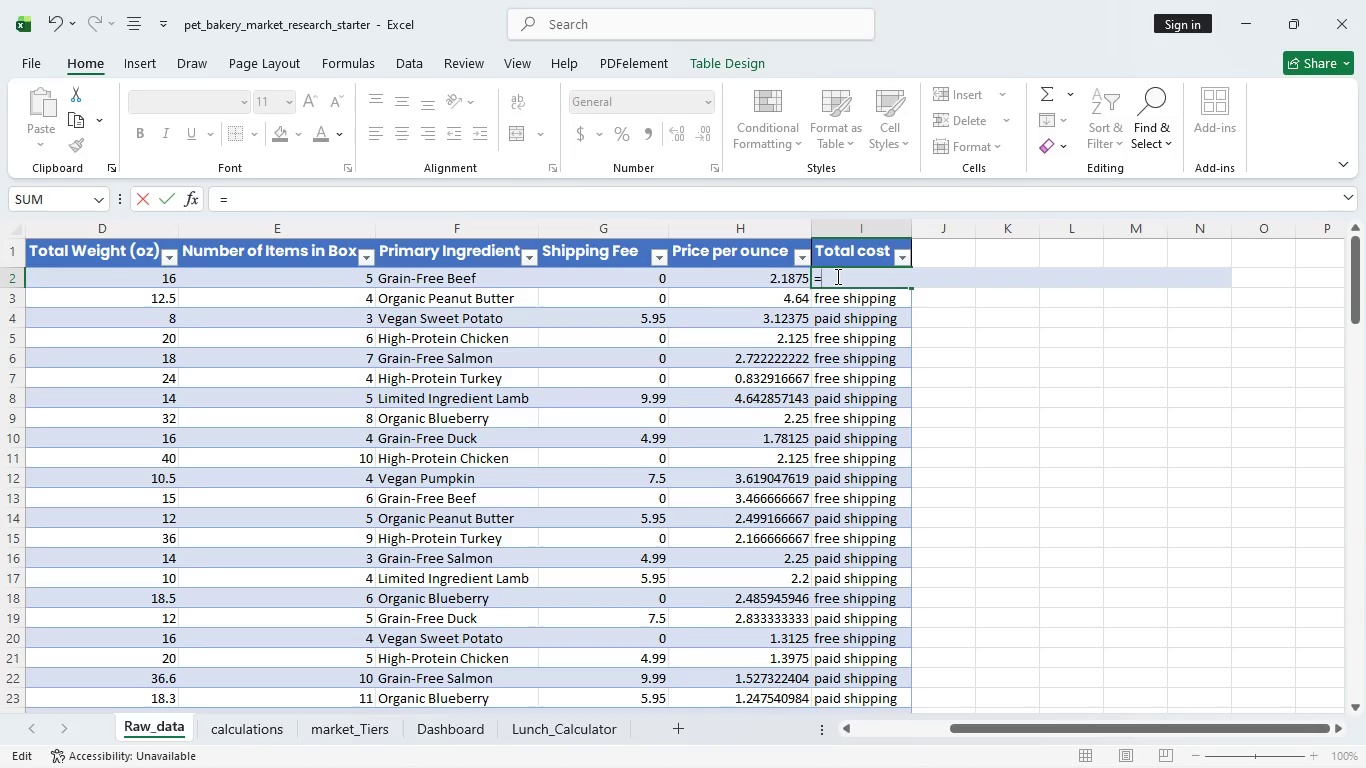 
wait(13.08)
 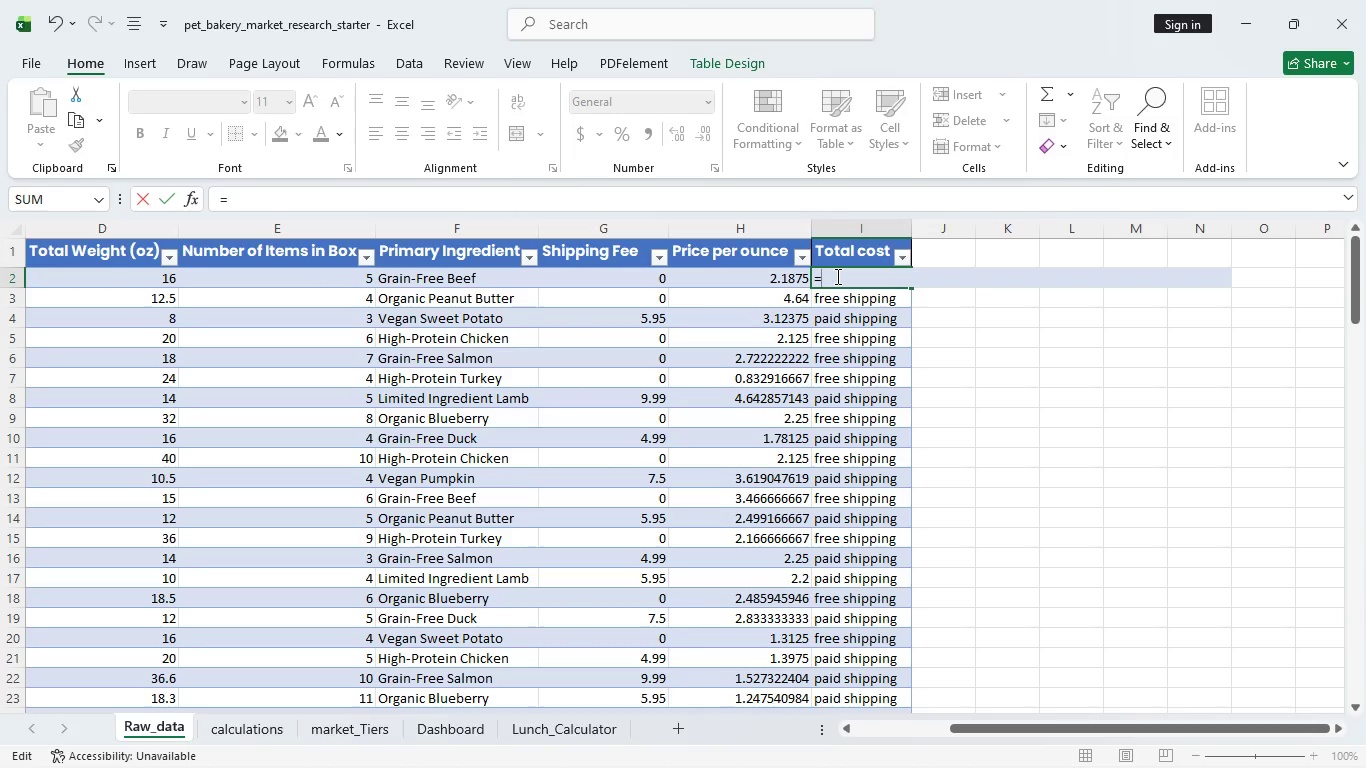 
key(BracketLeft)
 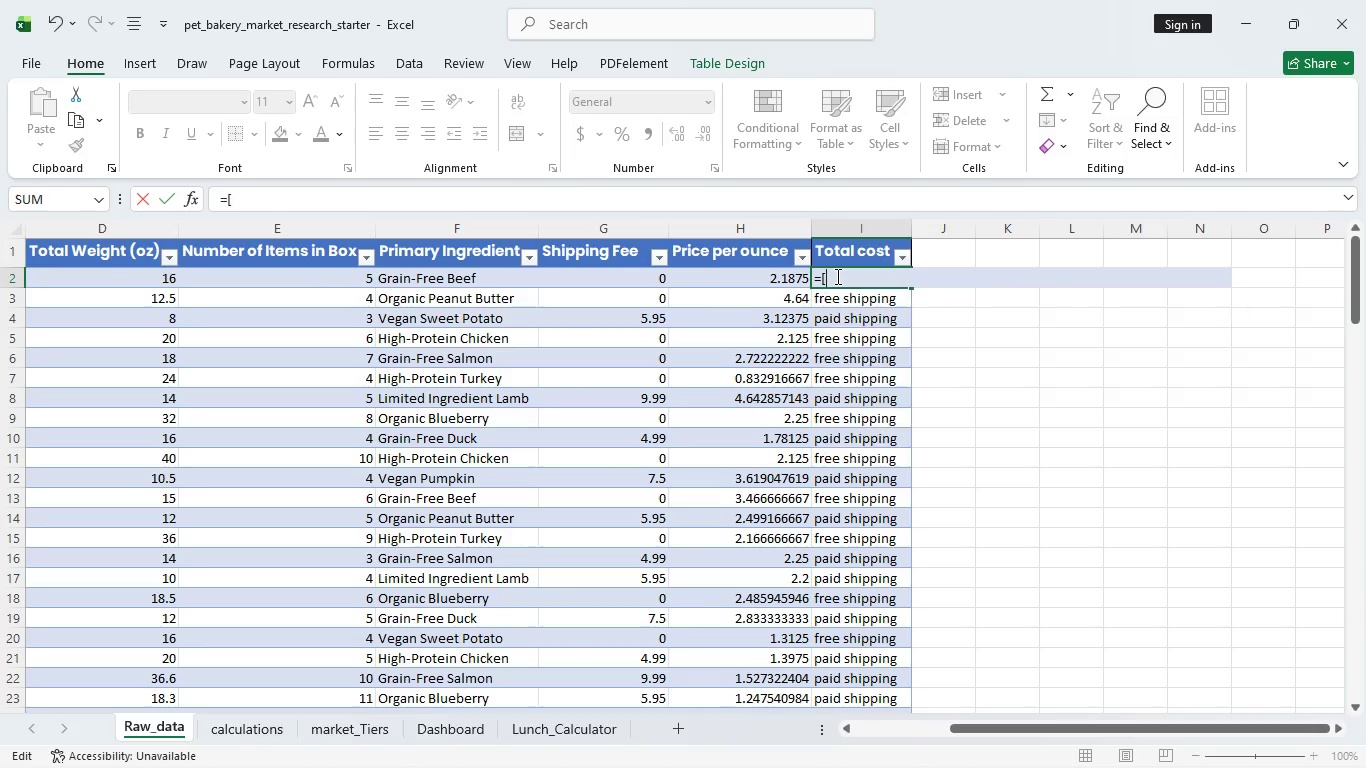 
hold_key(key=CapsLock, duration=0.72)
 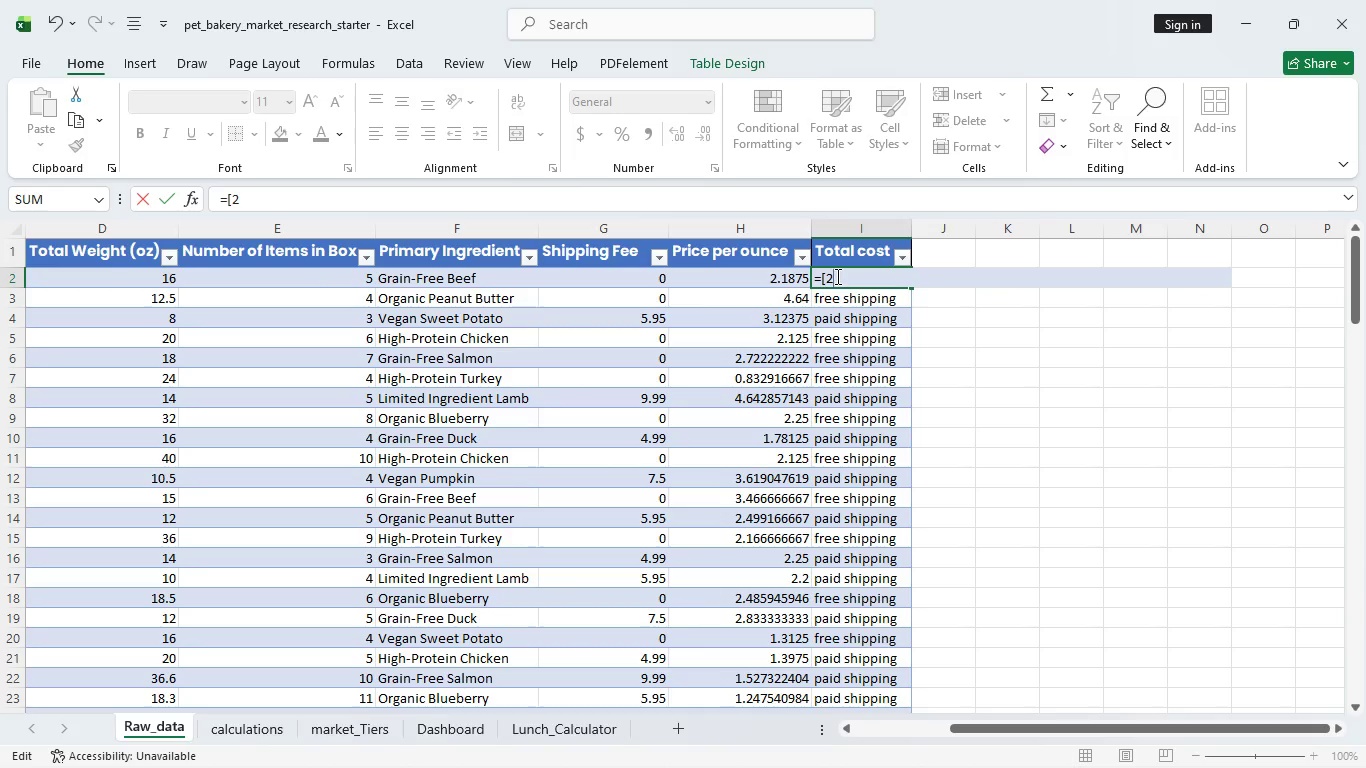 
key(2)
 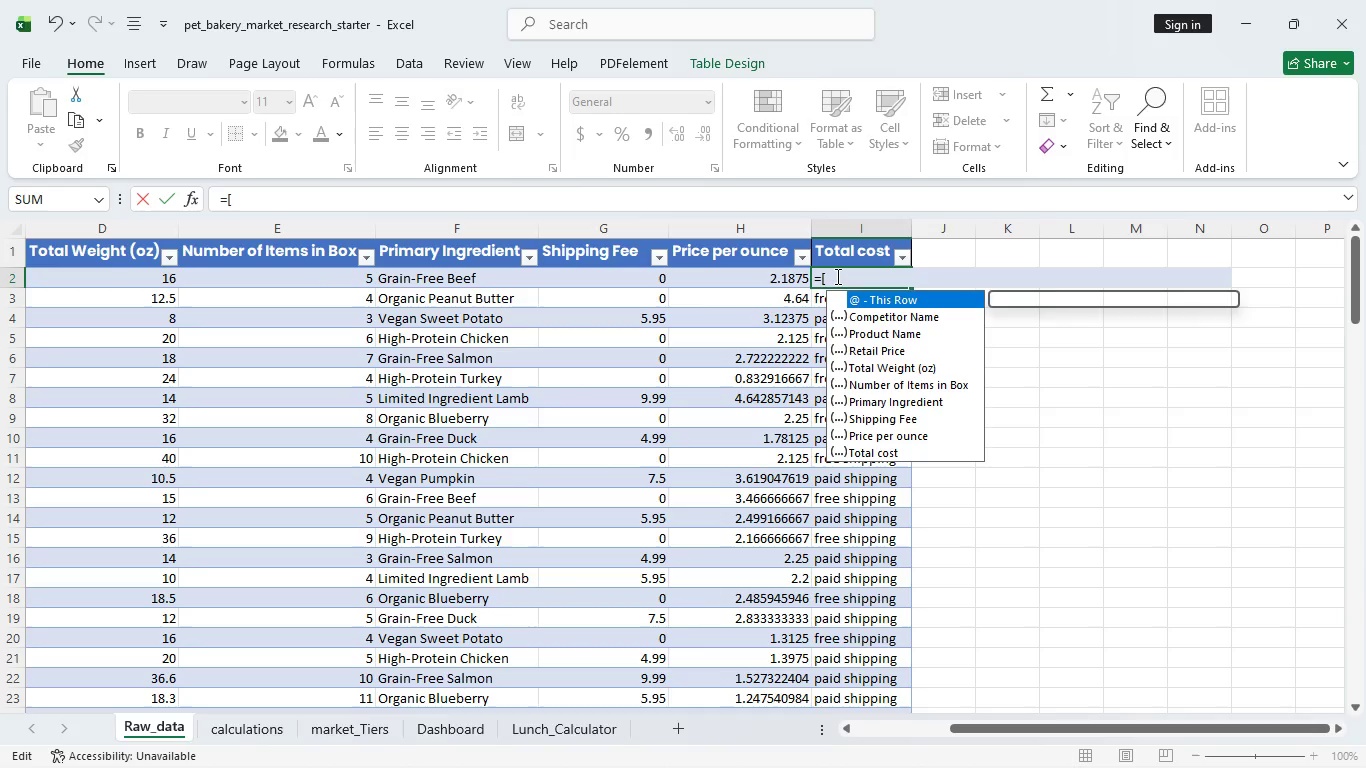 
key(Backspace)
 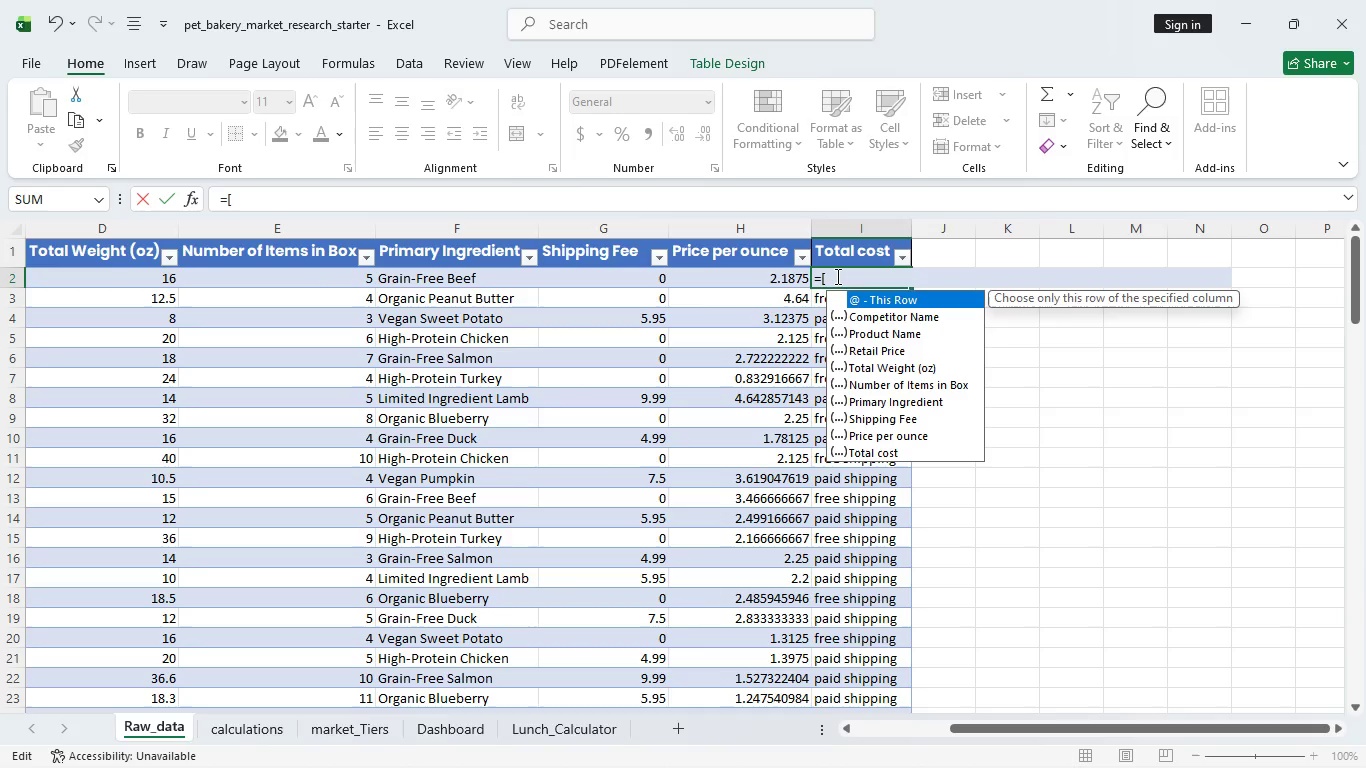 
key(Shift+2)
 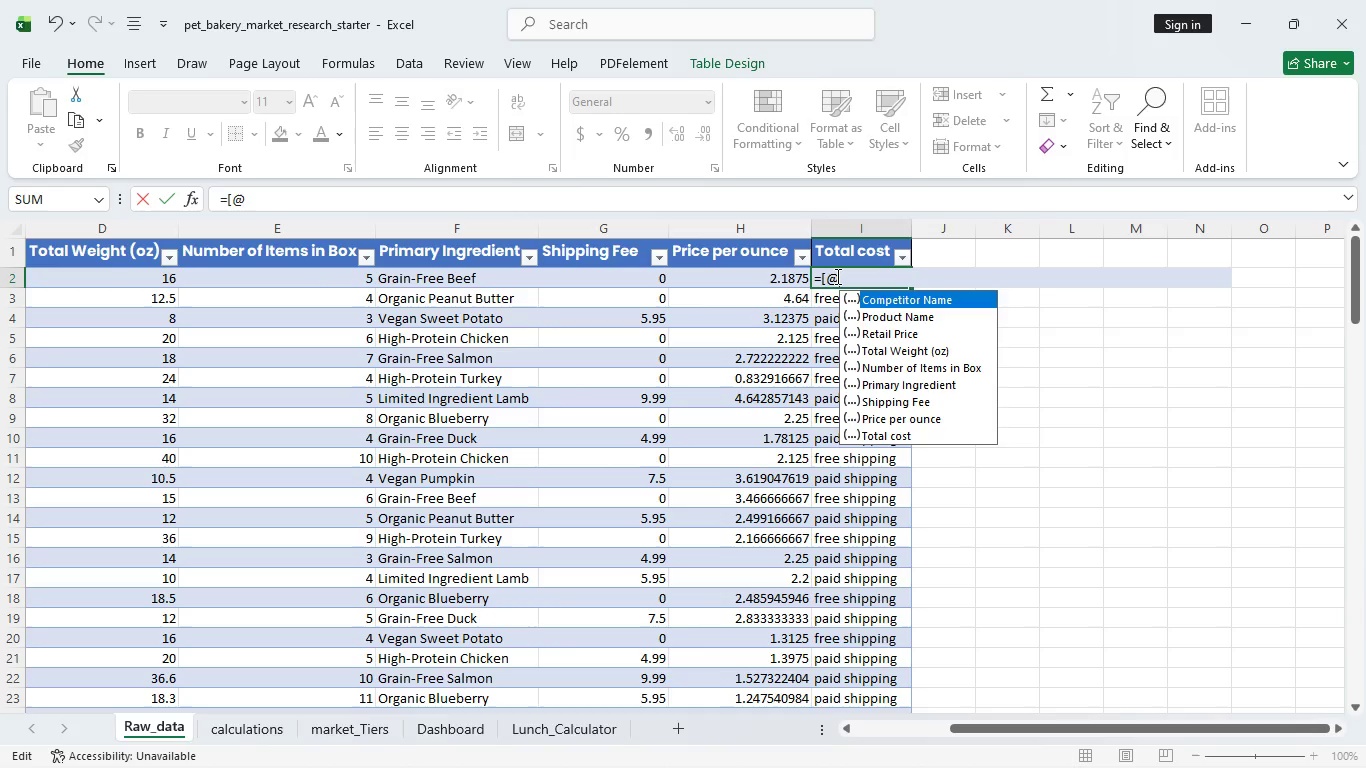 
type(RE)
 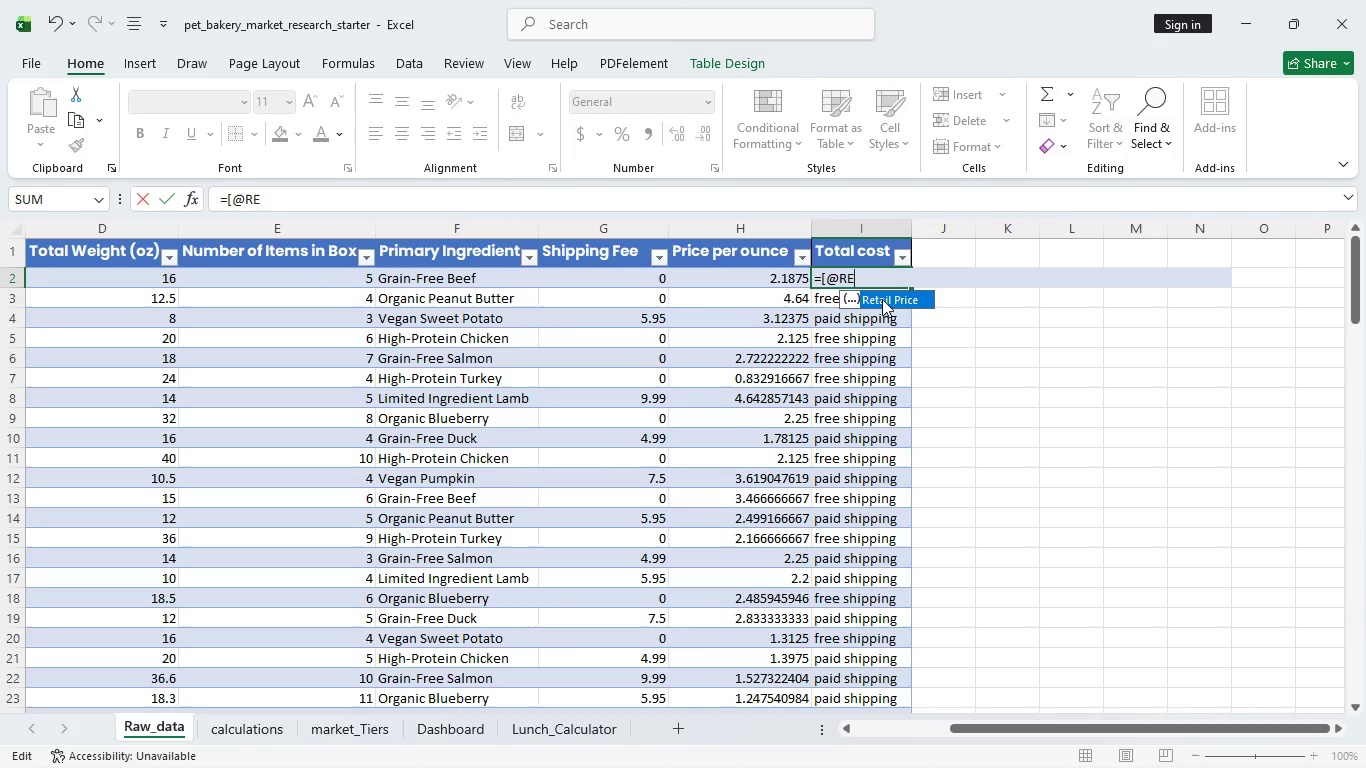 
double_click([882, 299])
 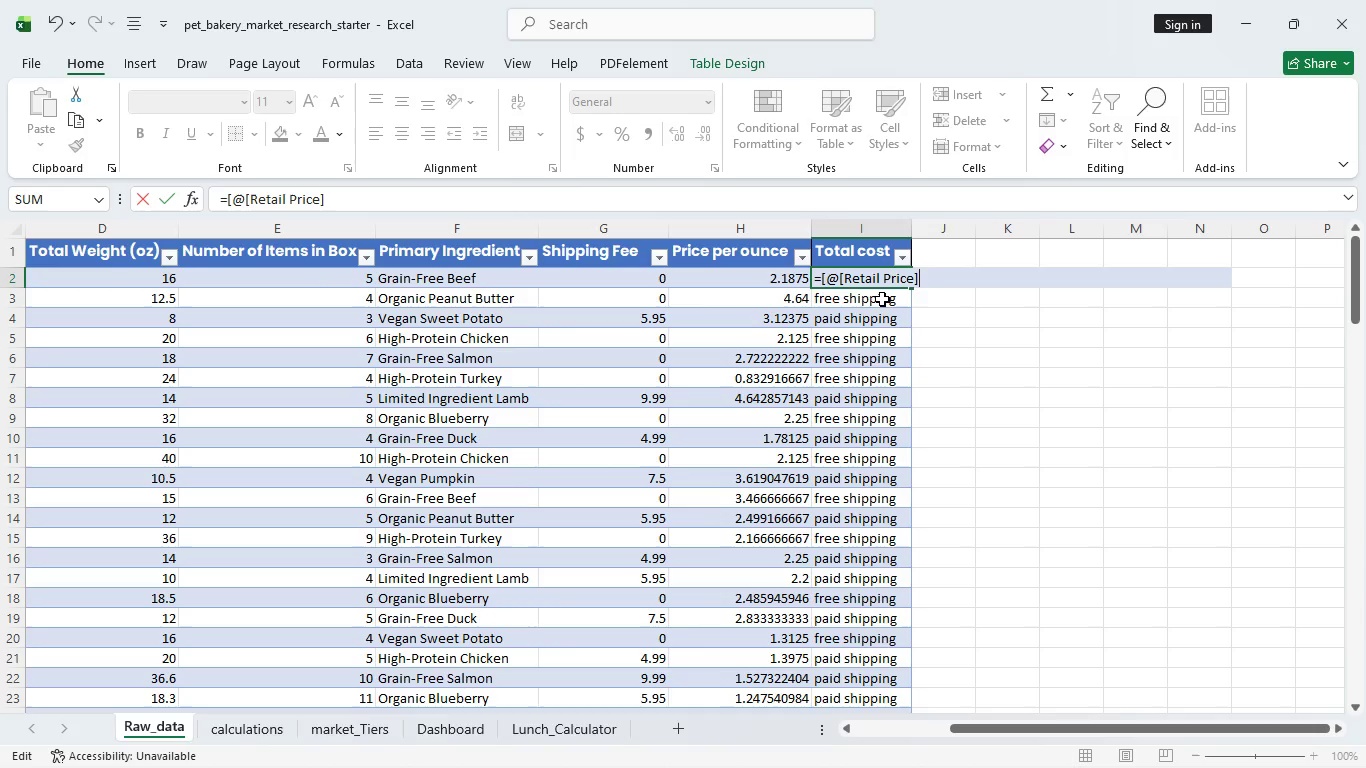 
wait(6.31)
 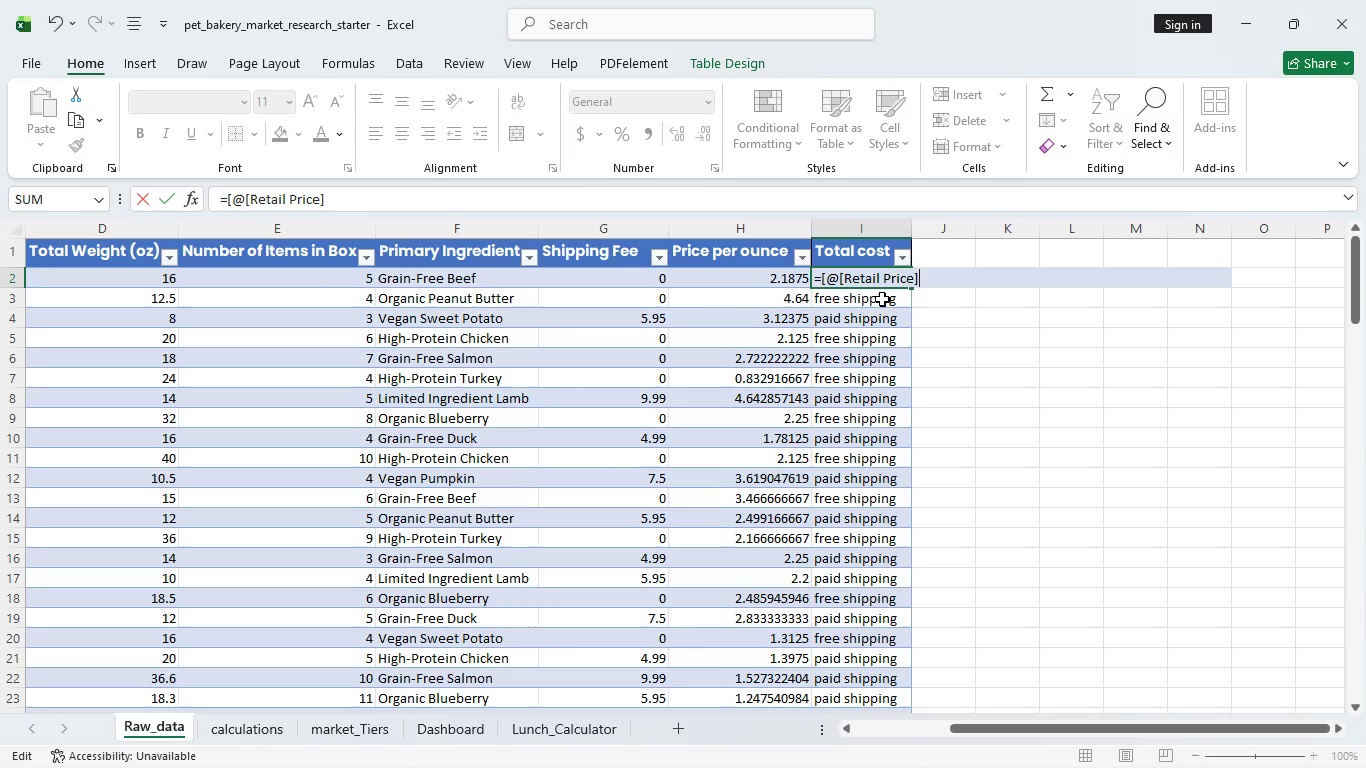 
key(Unknown)
 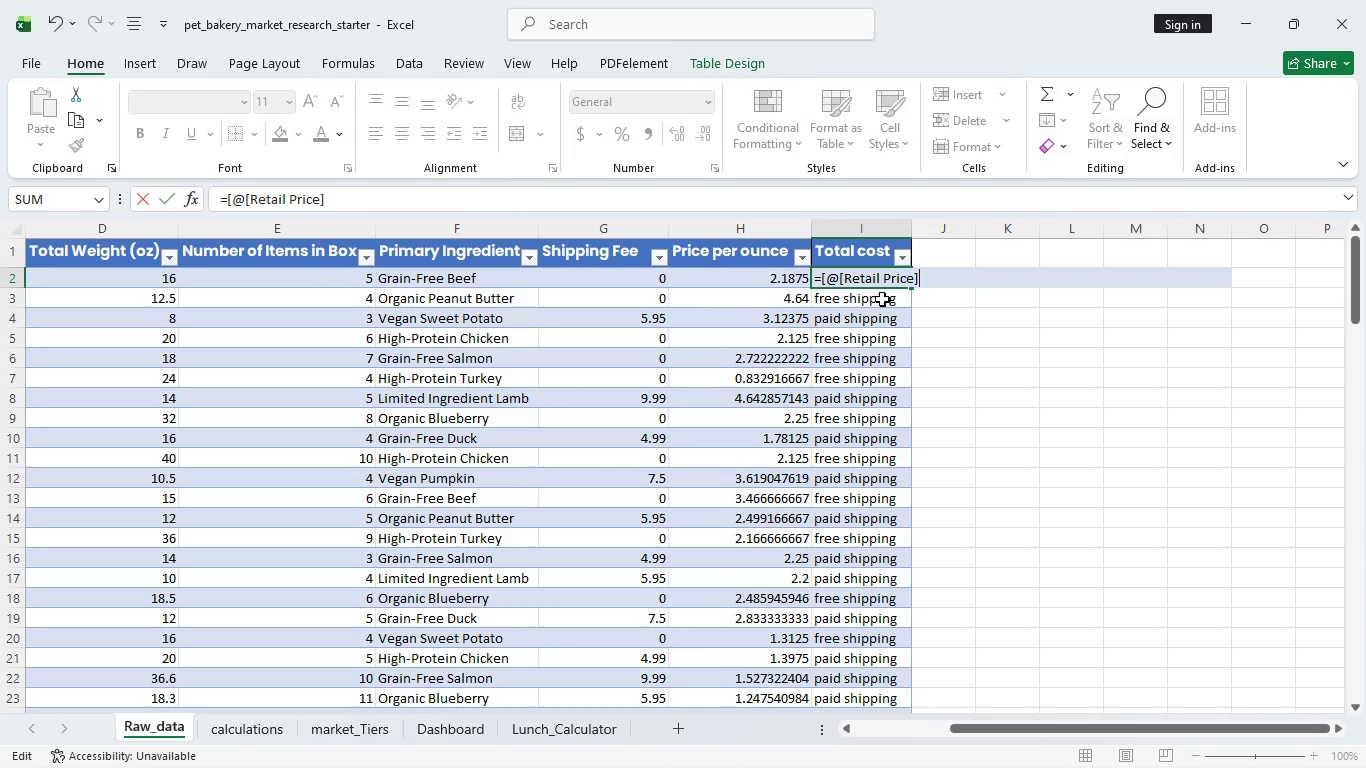 
key(Unknown)
 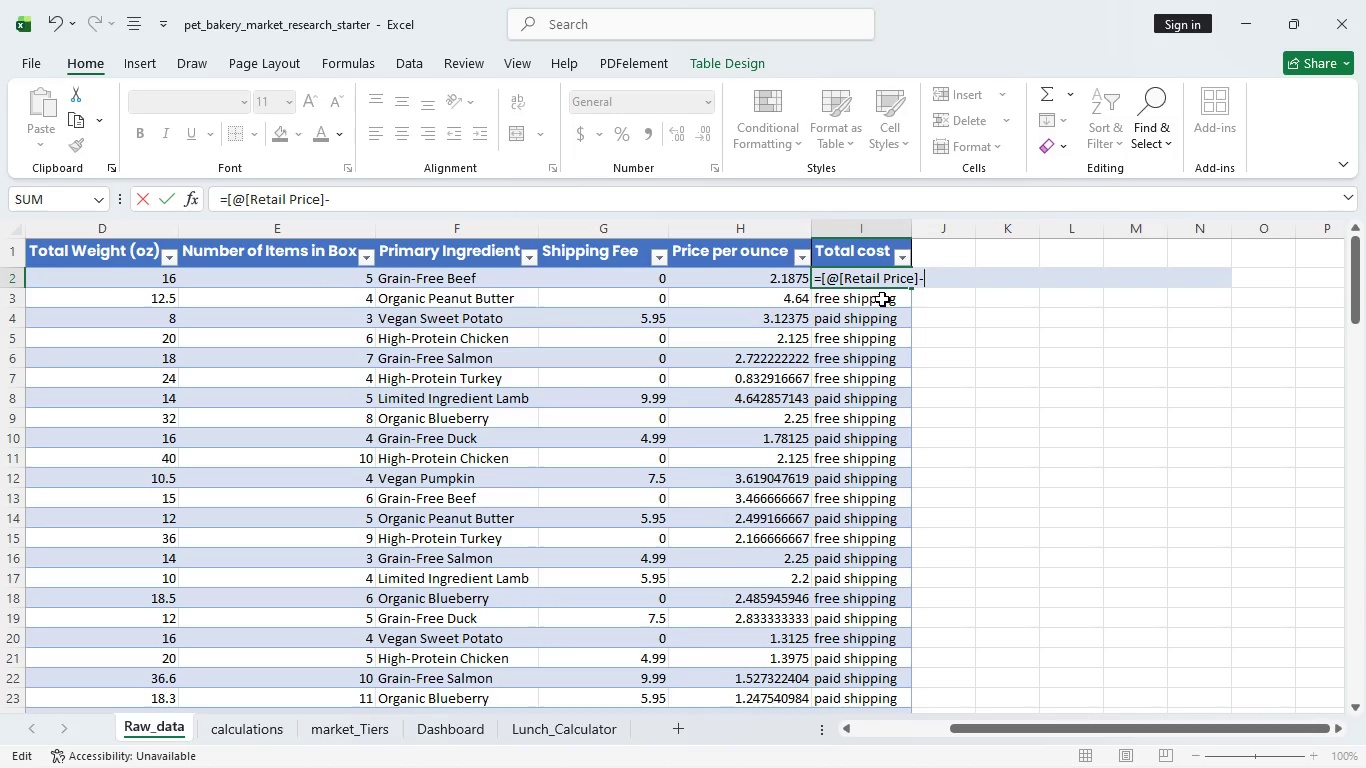 
key(Minus)
 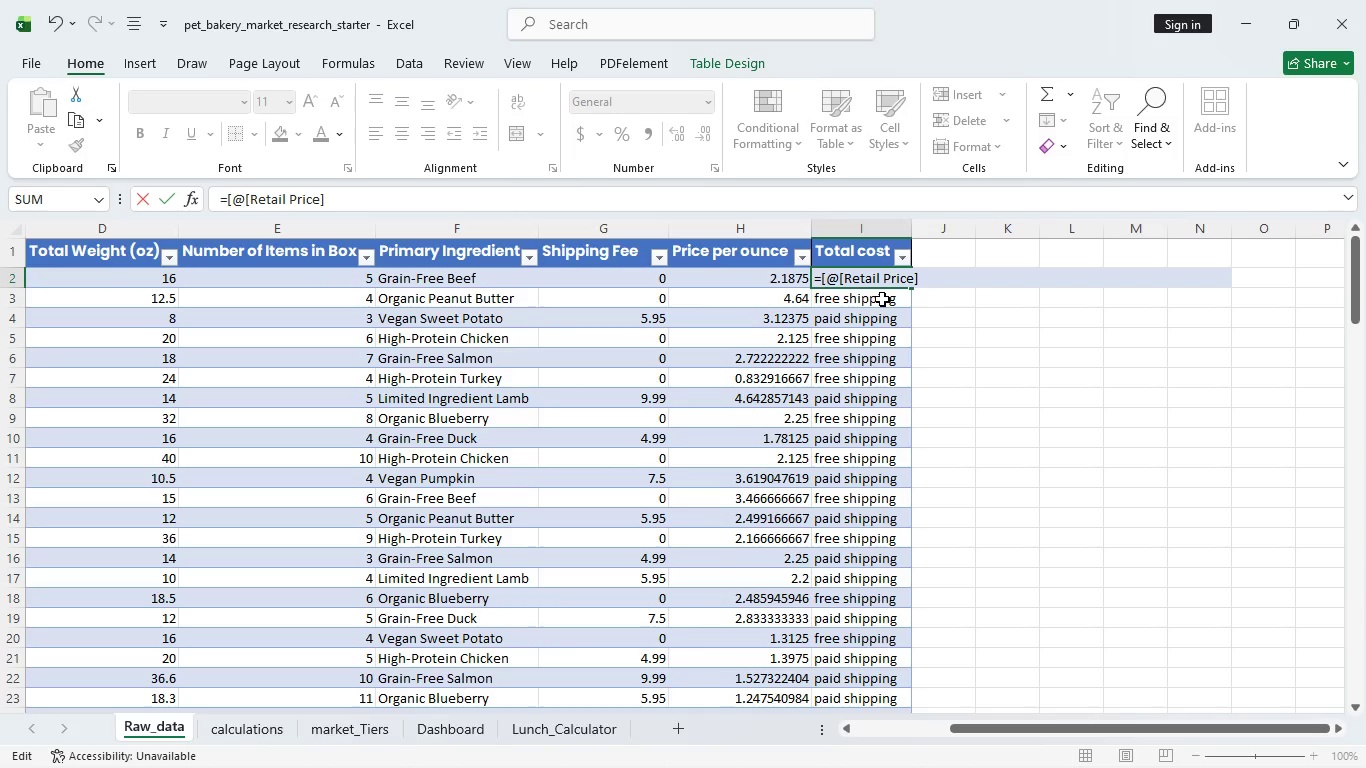 
key(Backspace)
 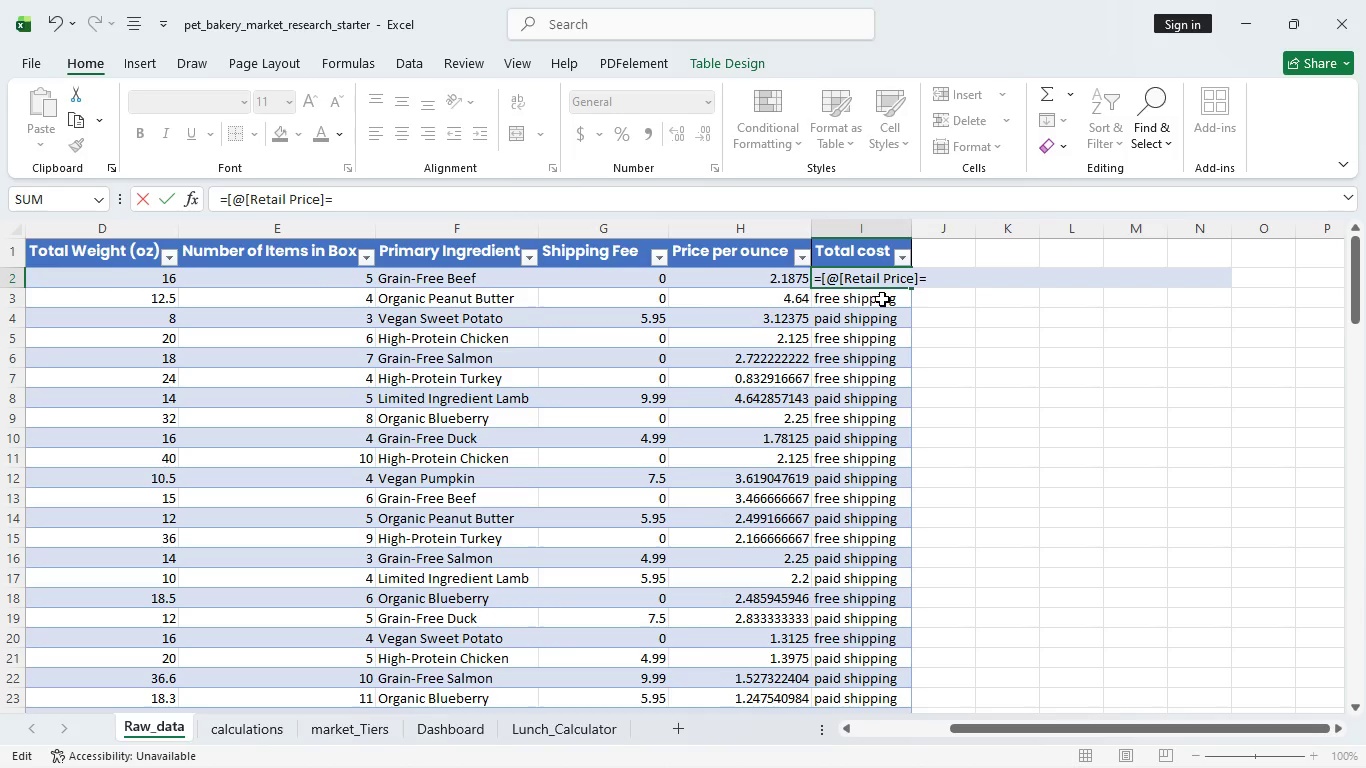 
key(Equal)
 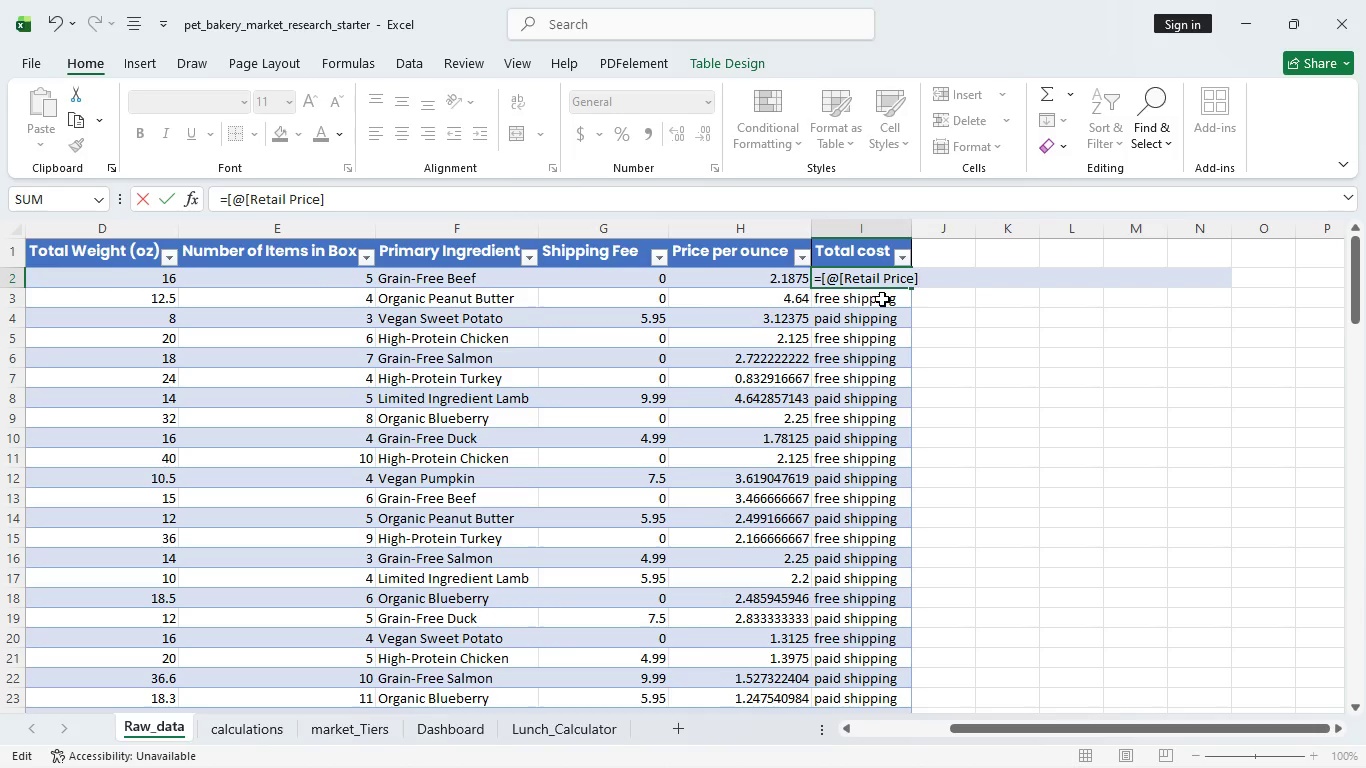 
key(Backspace)
 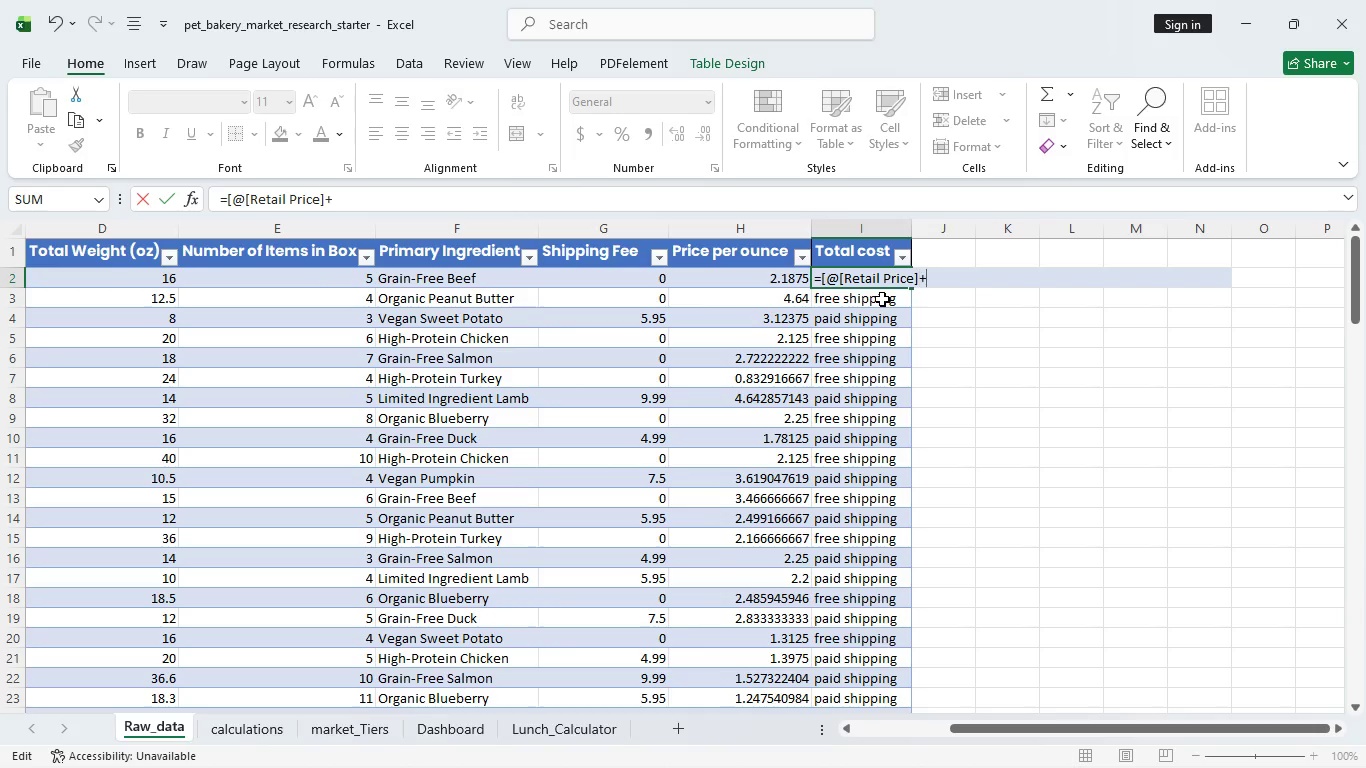 
key(Shift+Equal)
 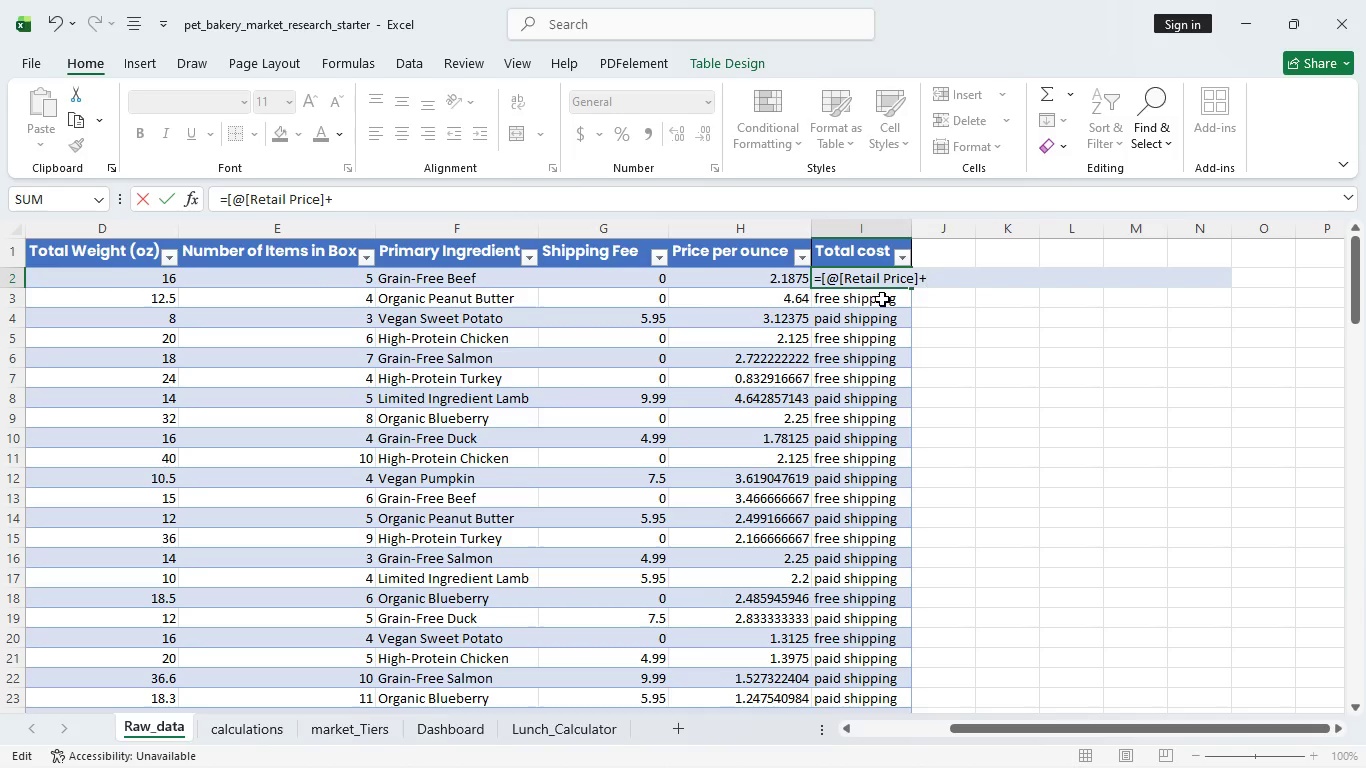 
wait(5.01)
 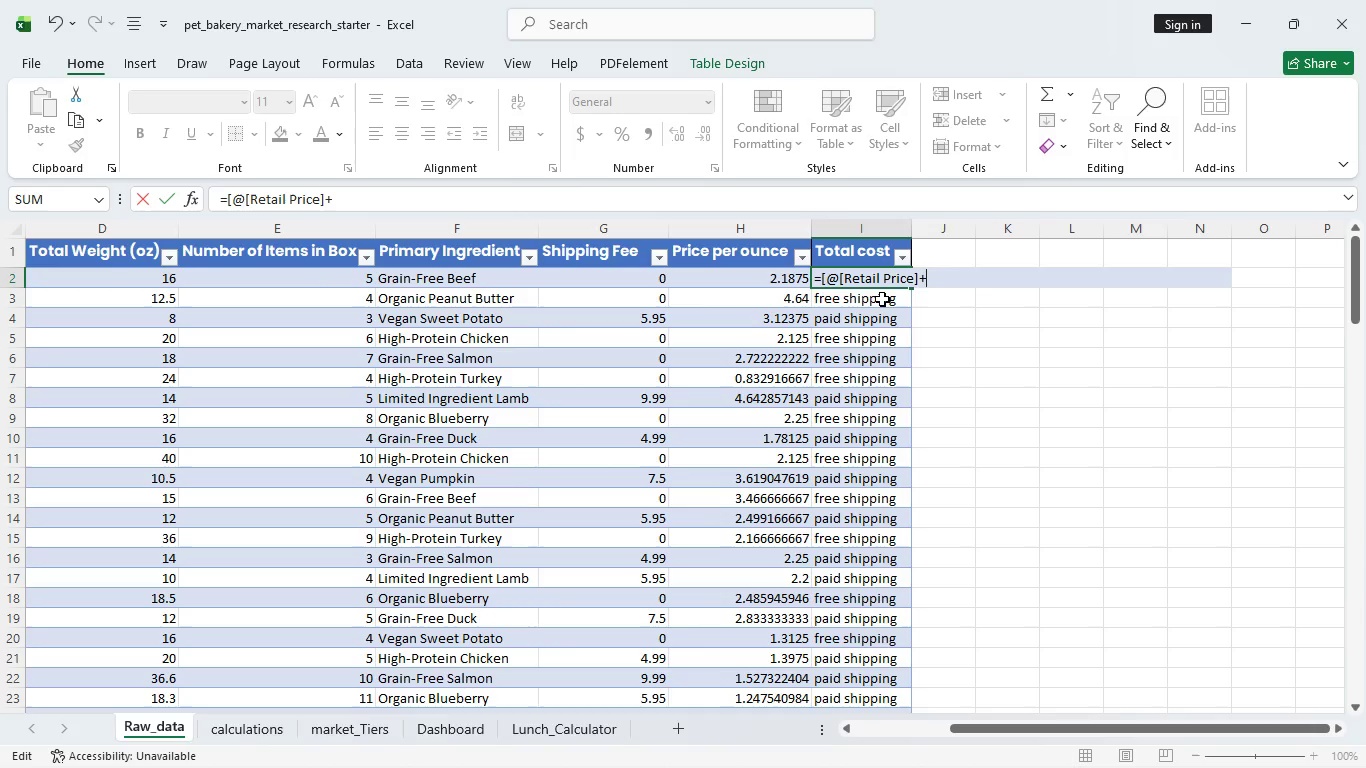 
key(BracketLeft)
 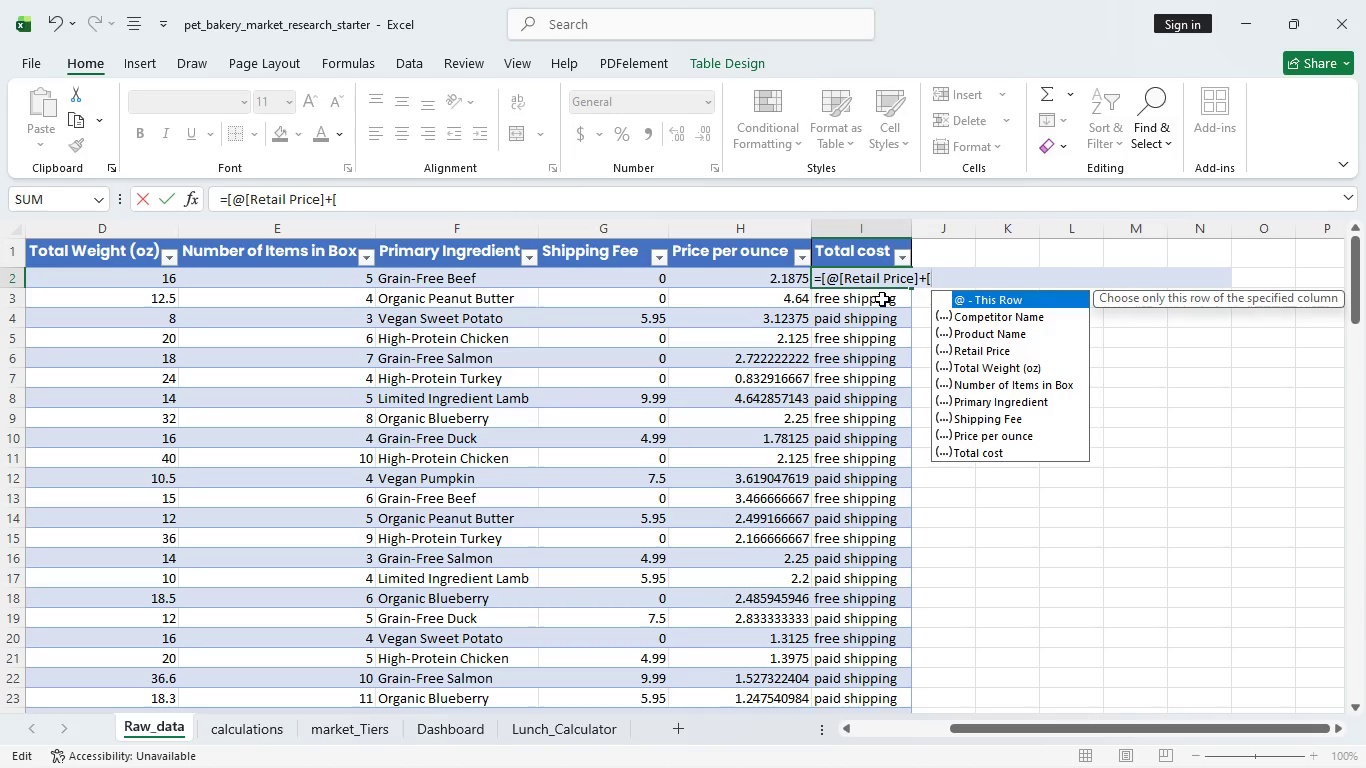 
wait(11.53)
 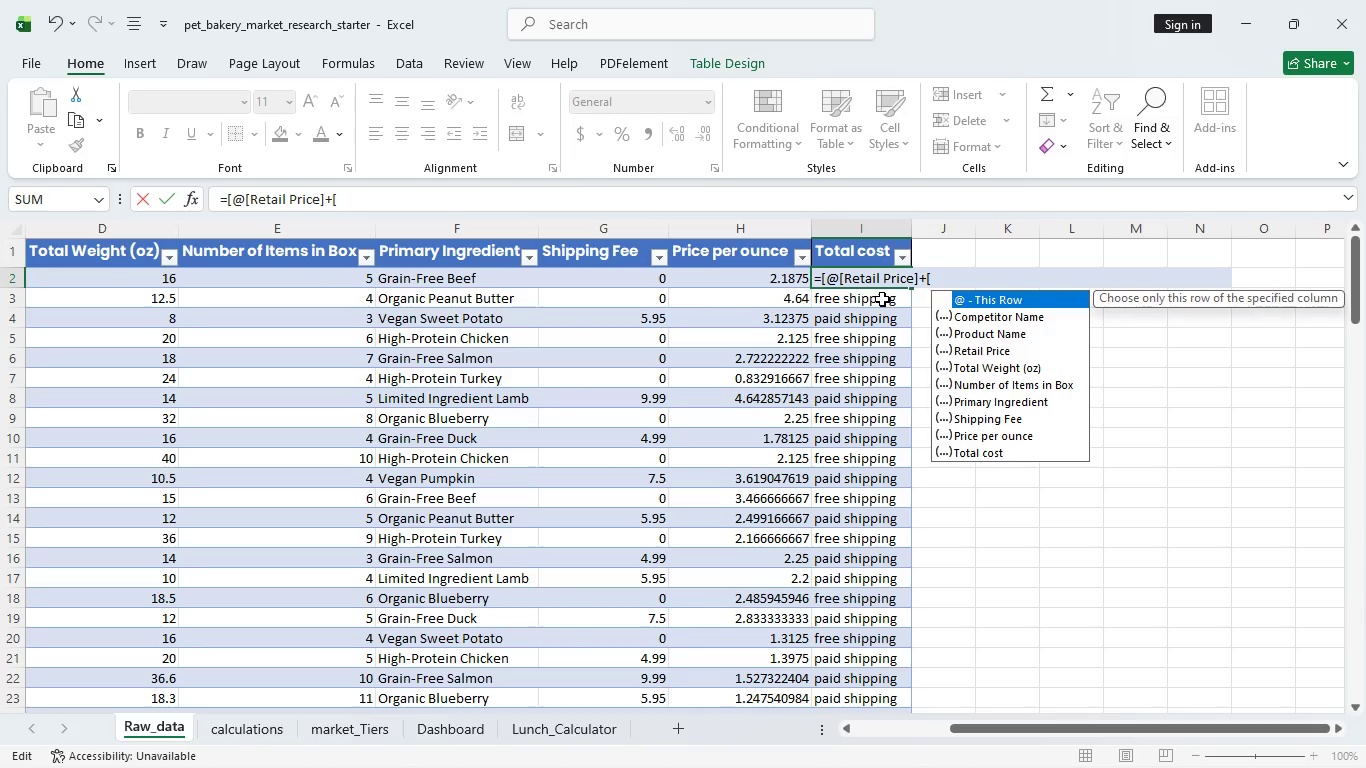 
type(@SHIPPING FEE)
 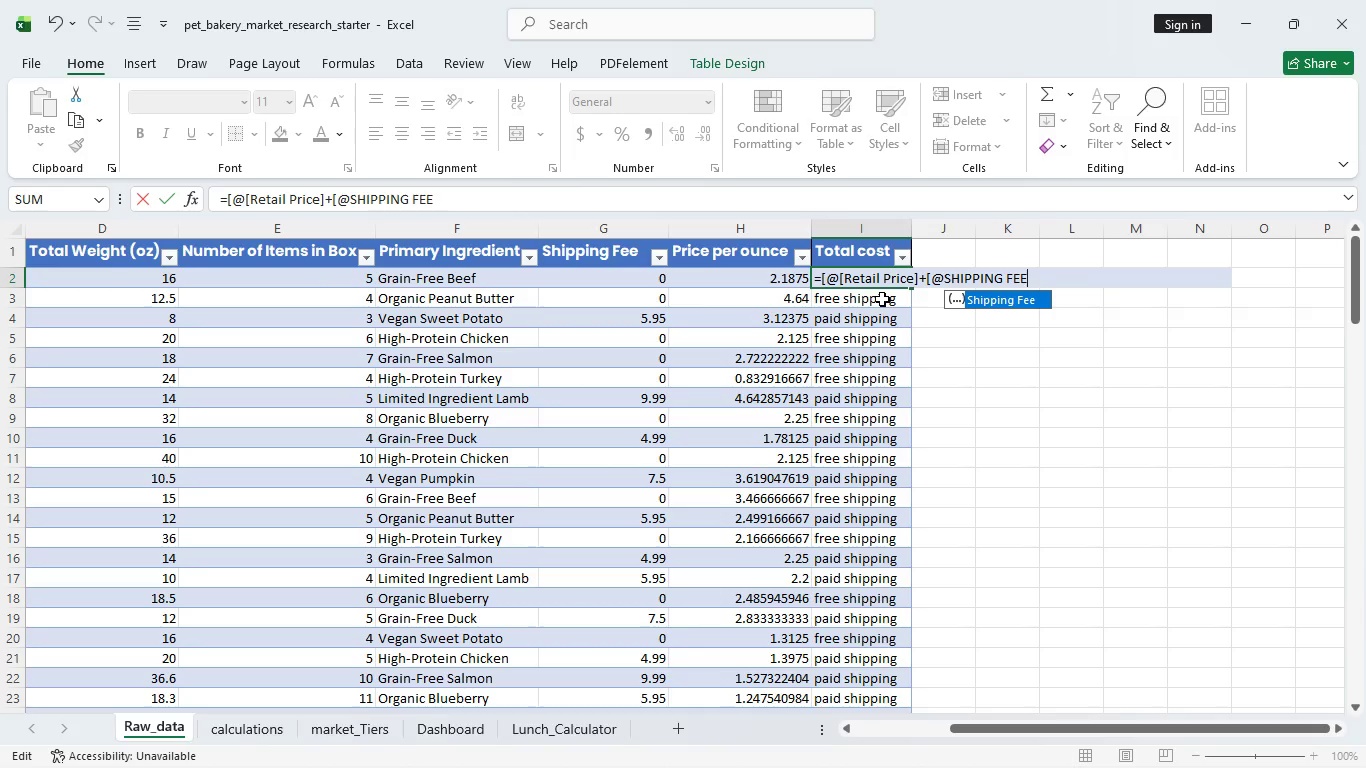 
hold_key(key=ShiftLeft, duration=1.5)
 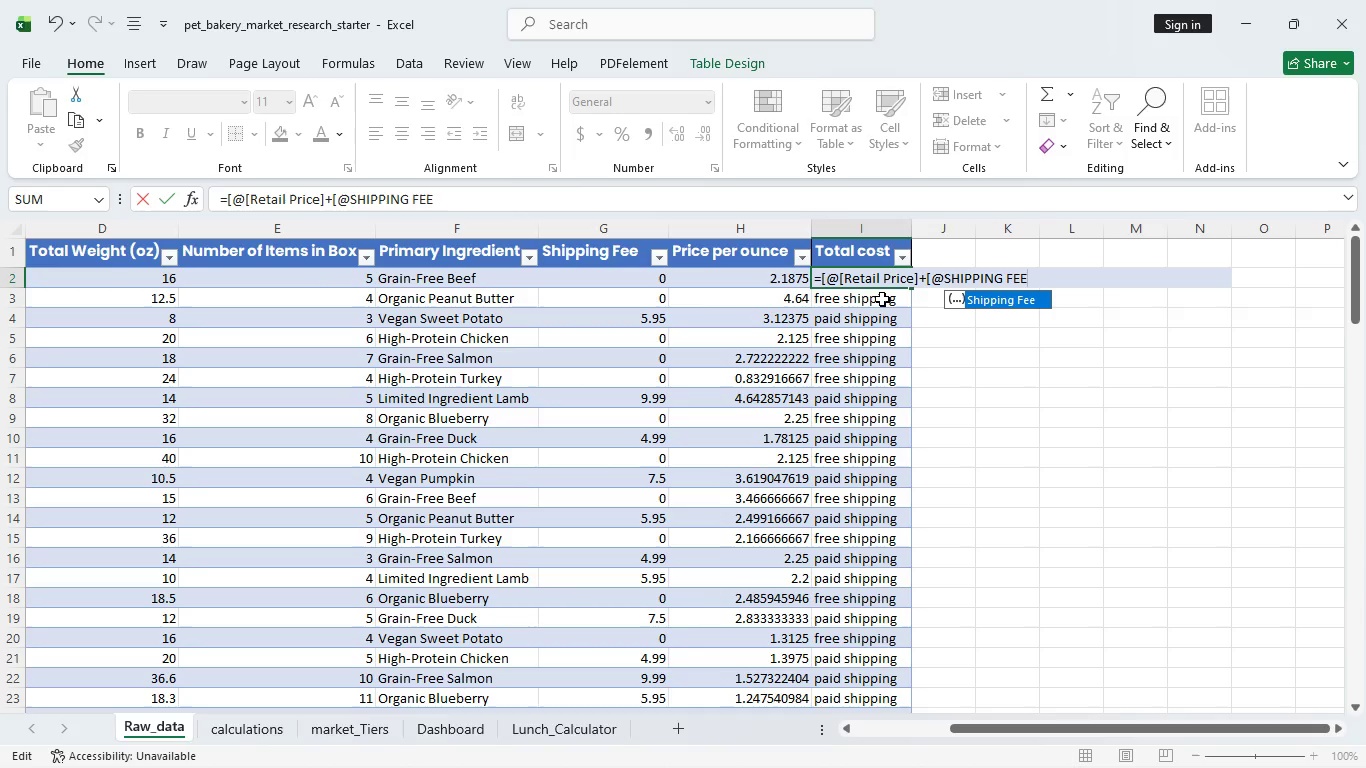 
hold_key(key=ShiftLeft, duration=0.61)
 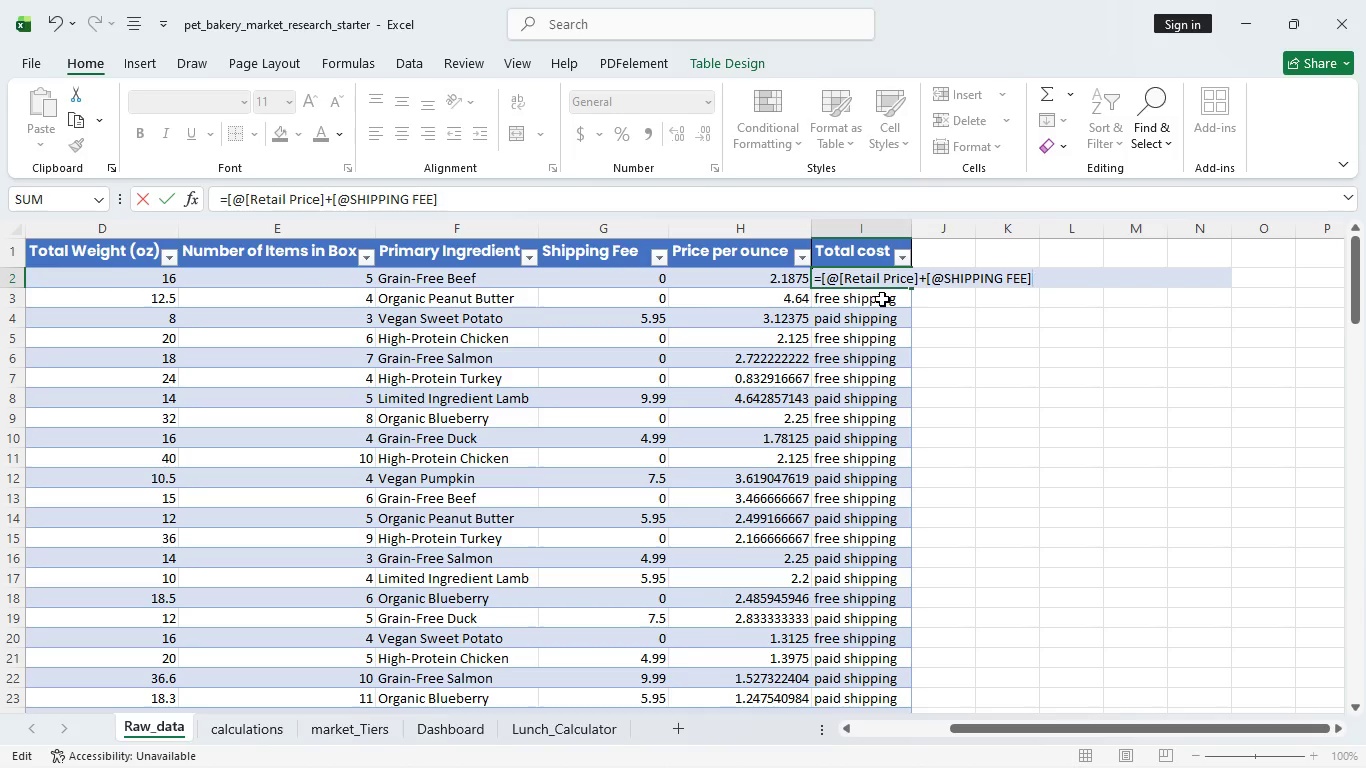 
key(BracketRight)
 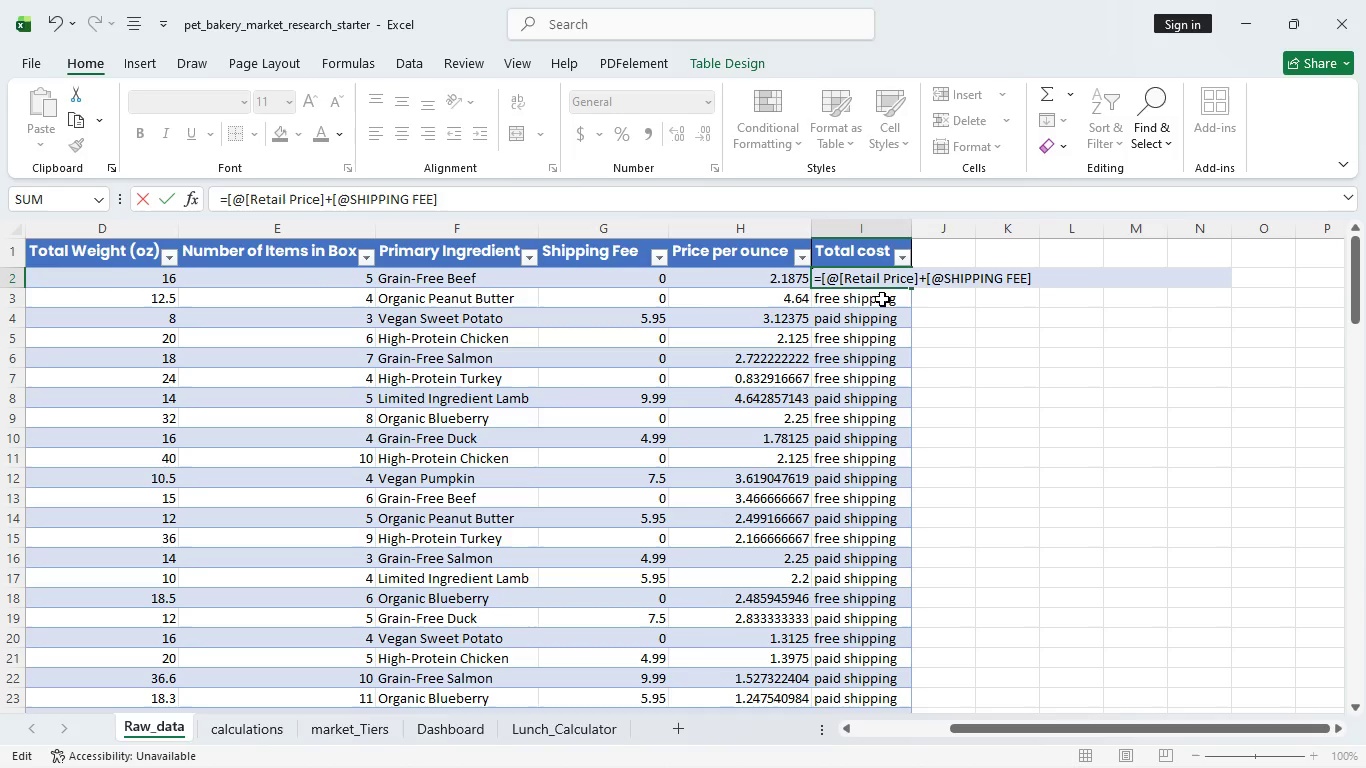 
wait(24.66)
 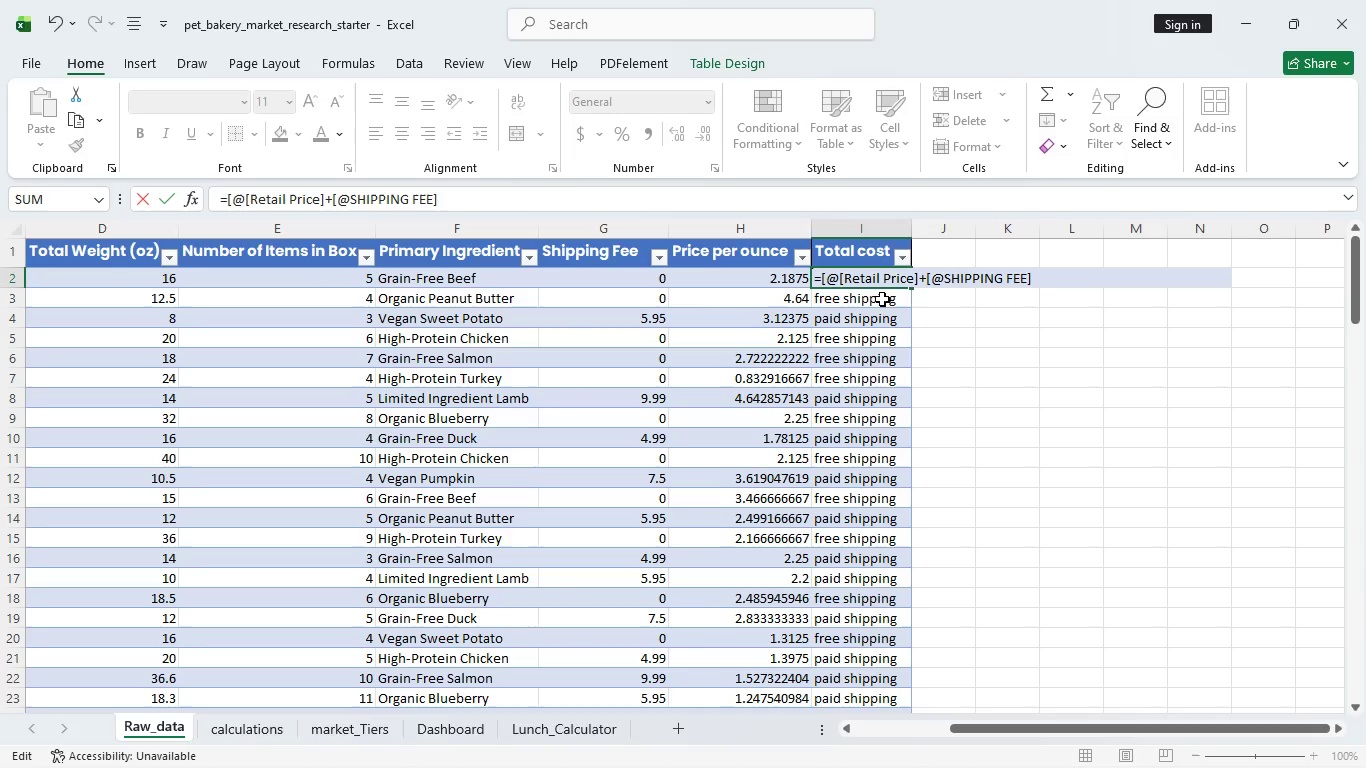 
left_click([843, 283])
 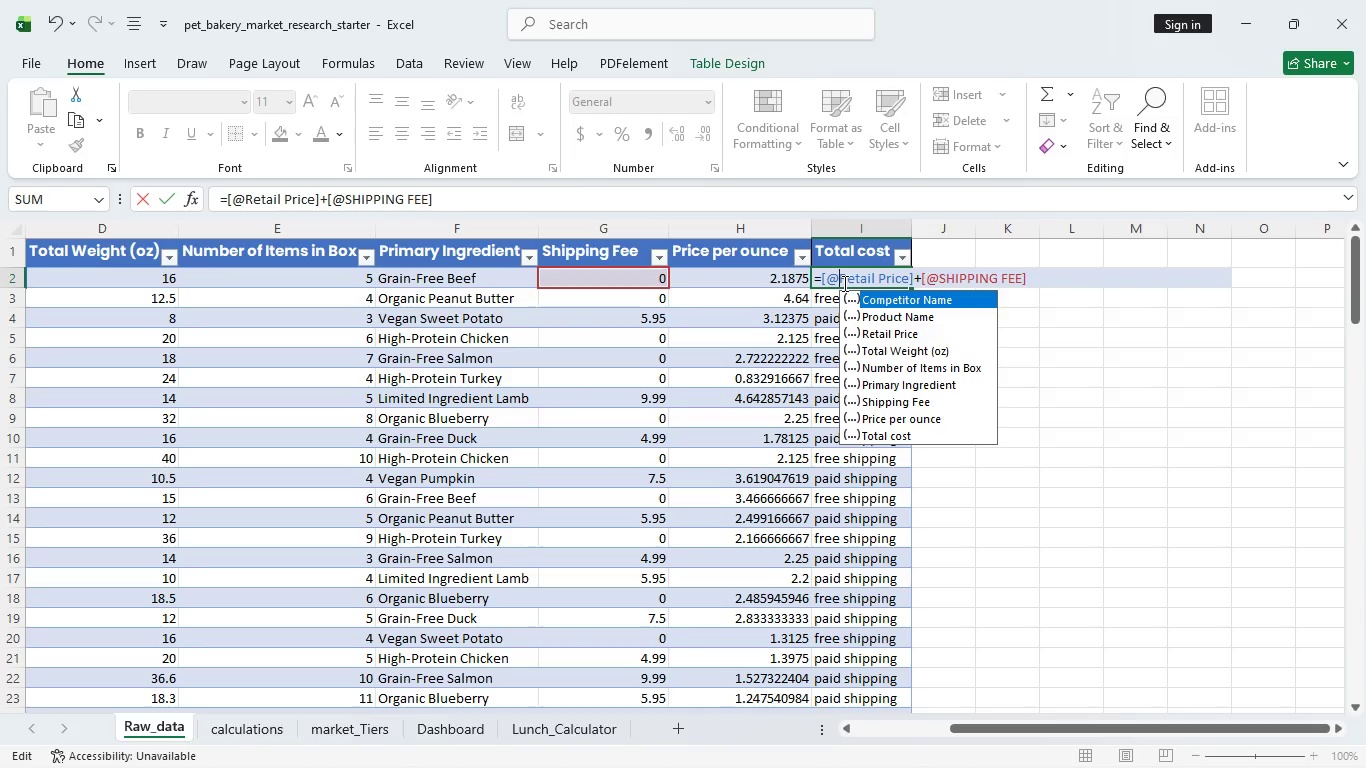 
key(Backspace)
 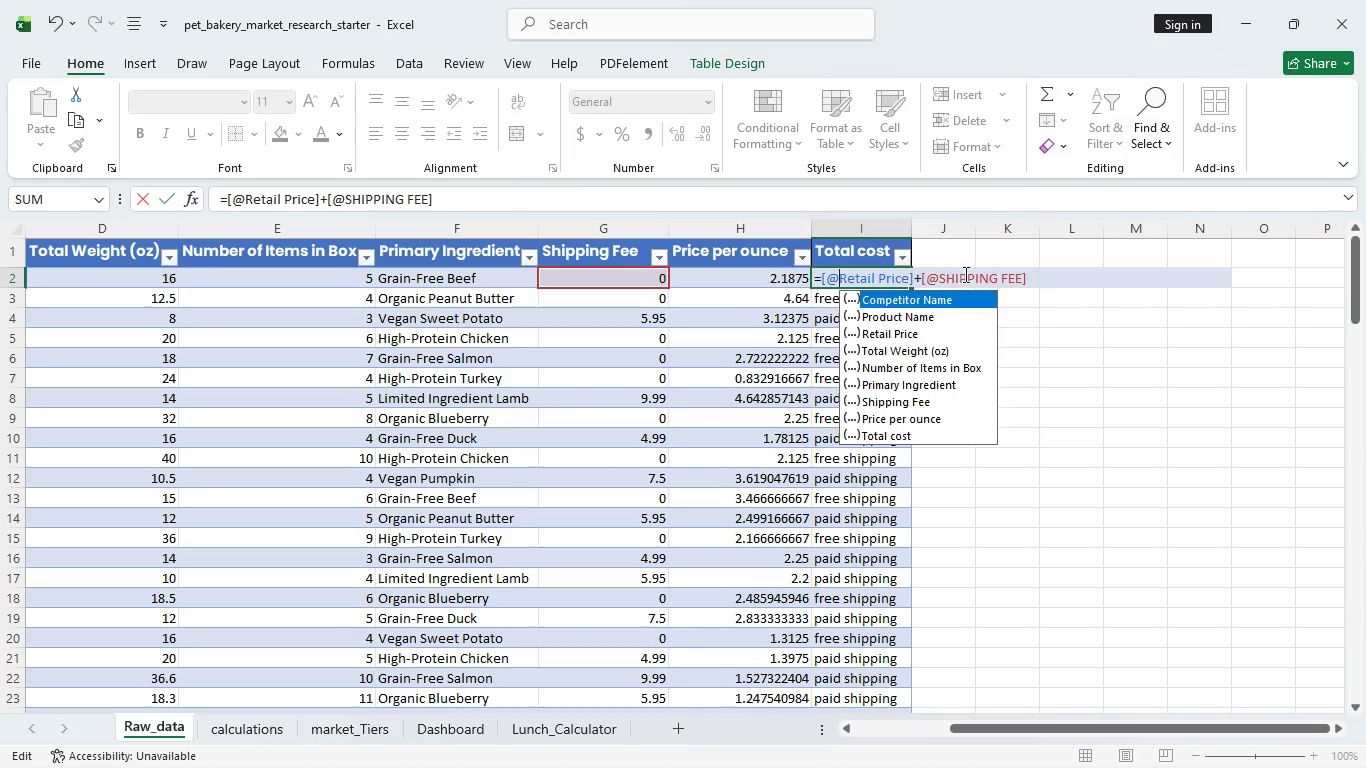 
wait(10.98)
 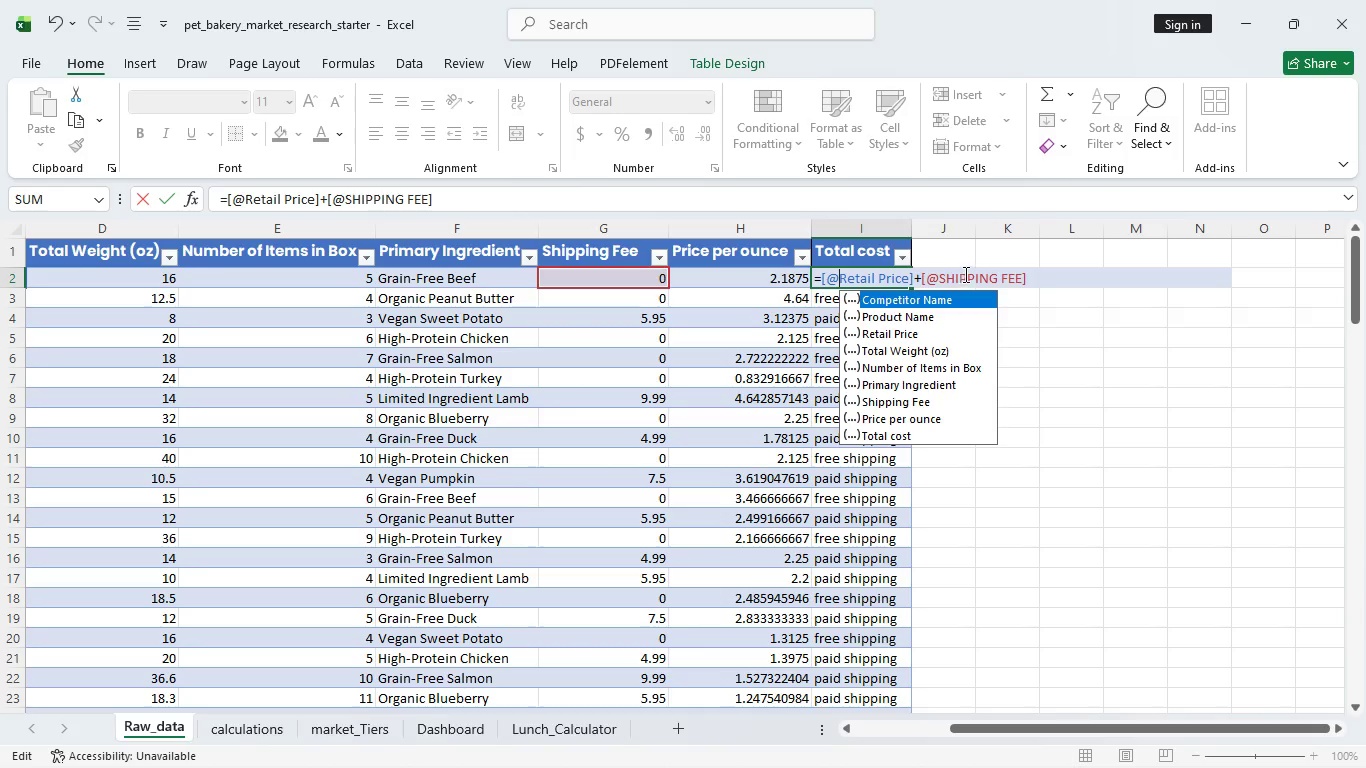 
left_click([1018, 277])
 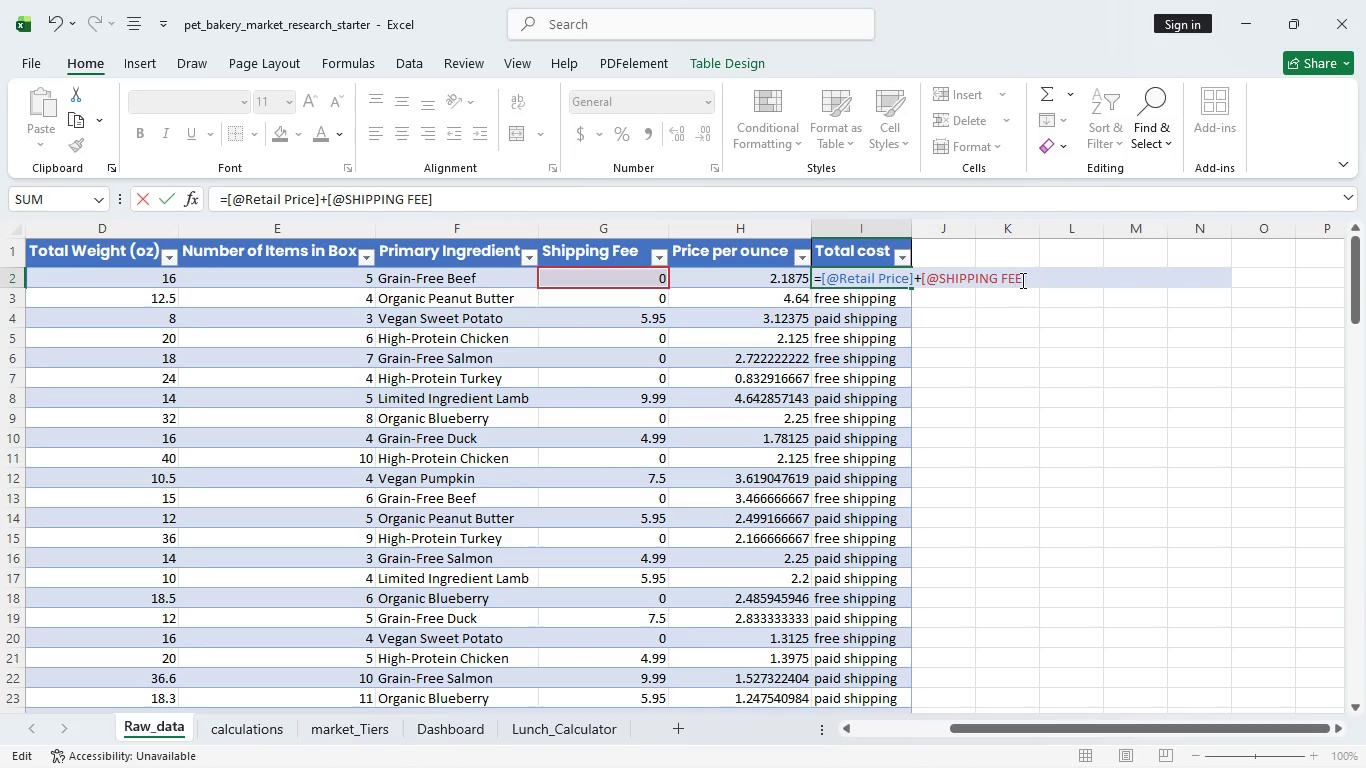 
left_click([1021, 280])
 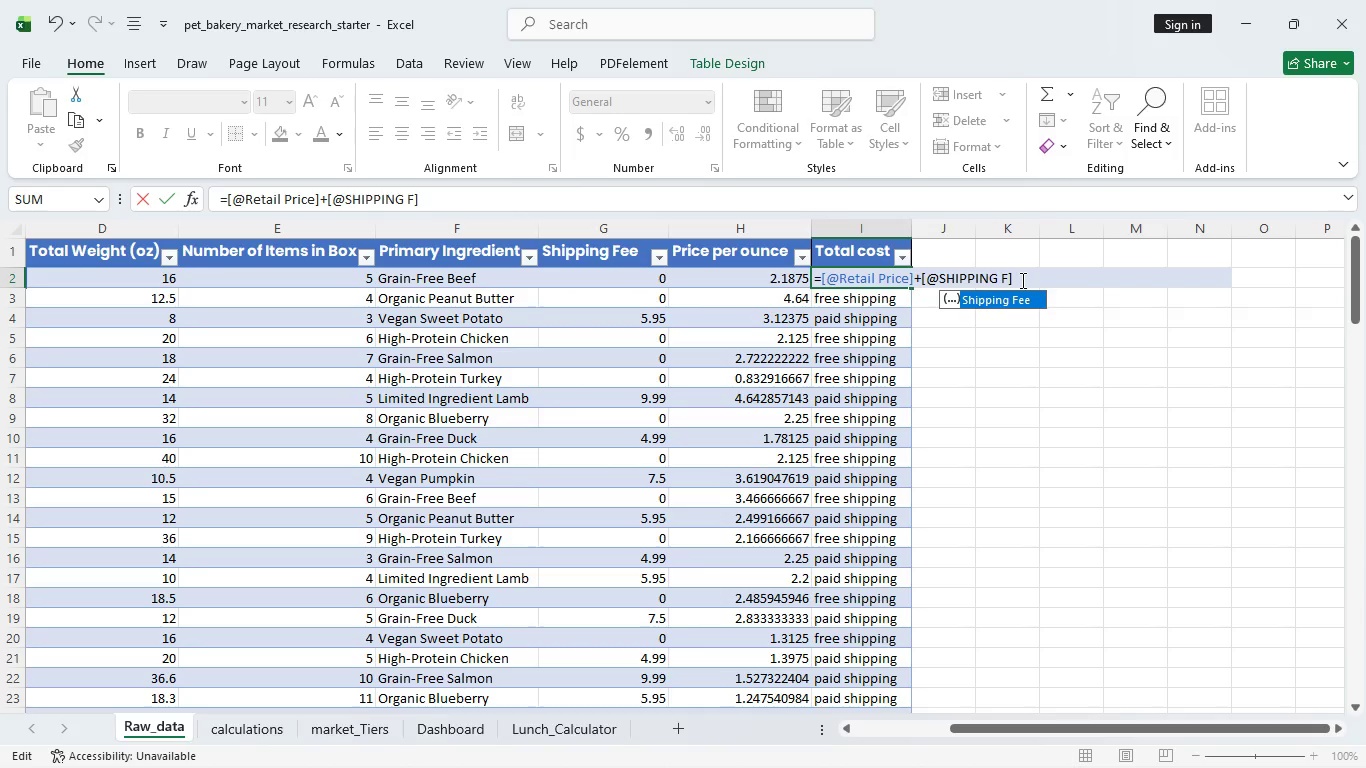 
key(Backspace)
 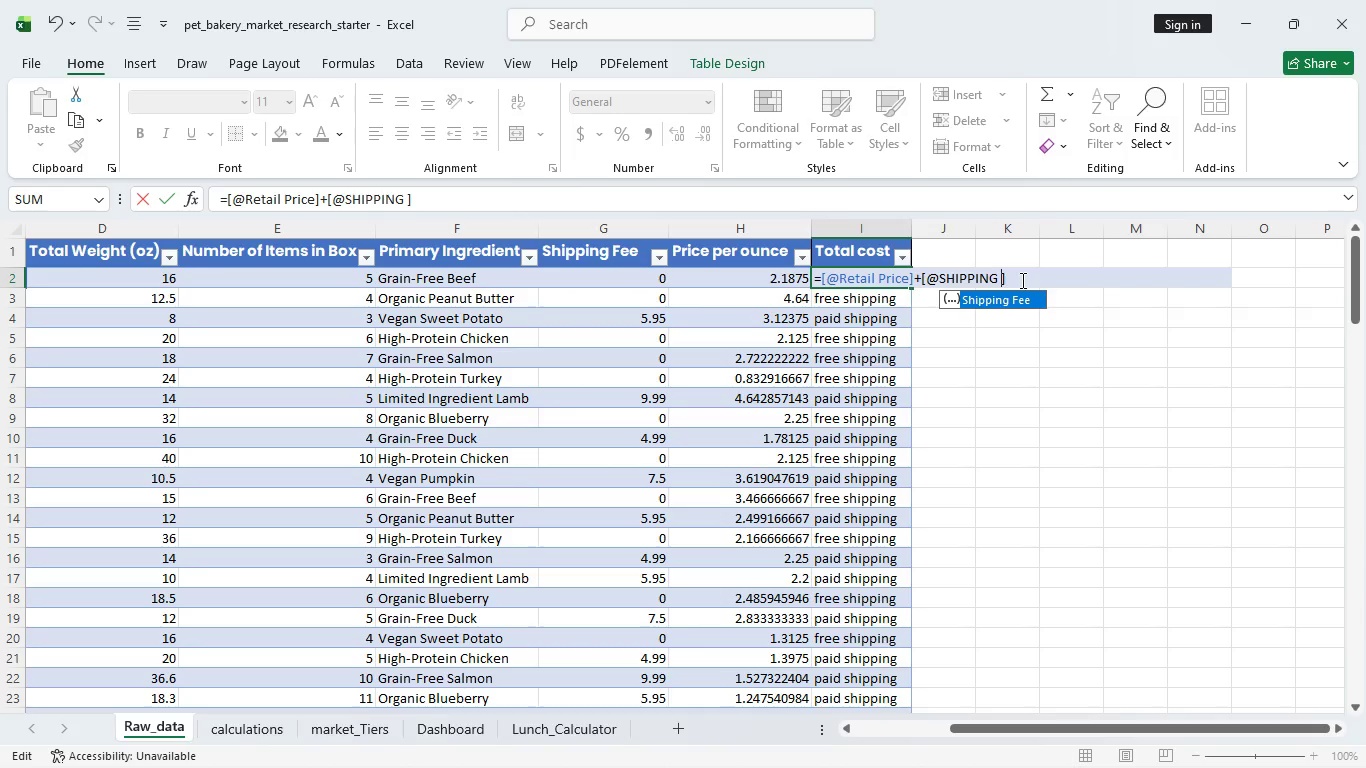 
key(Backspace)
 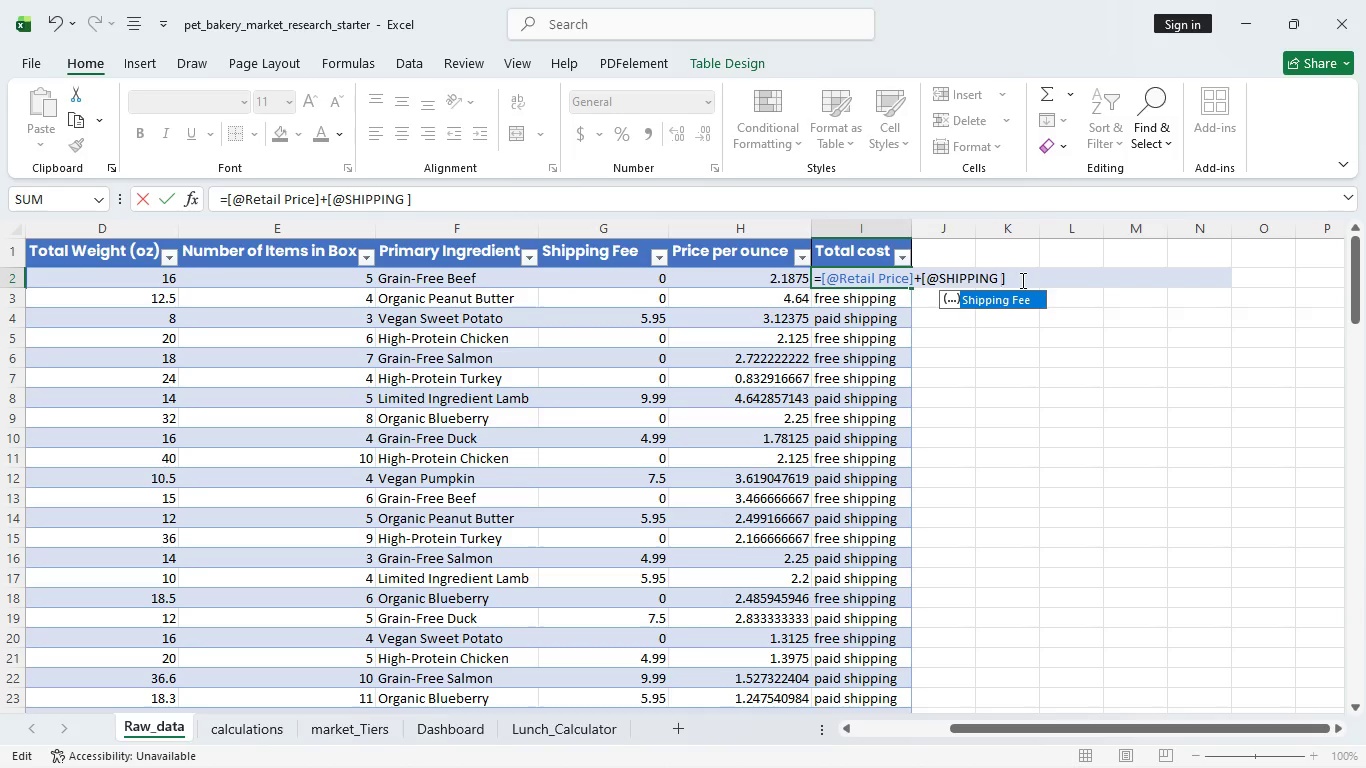 
key(Backspace)
 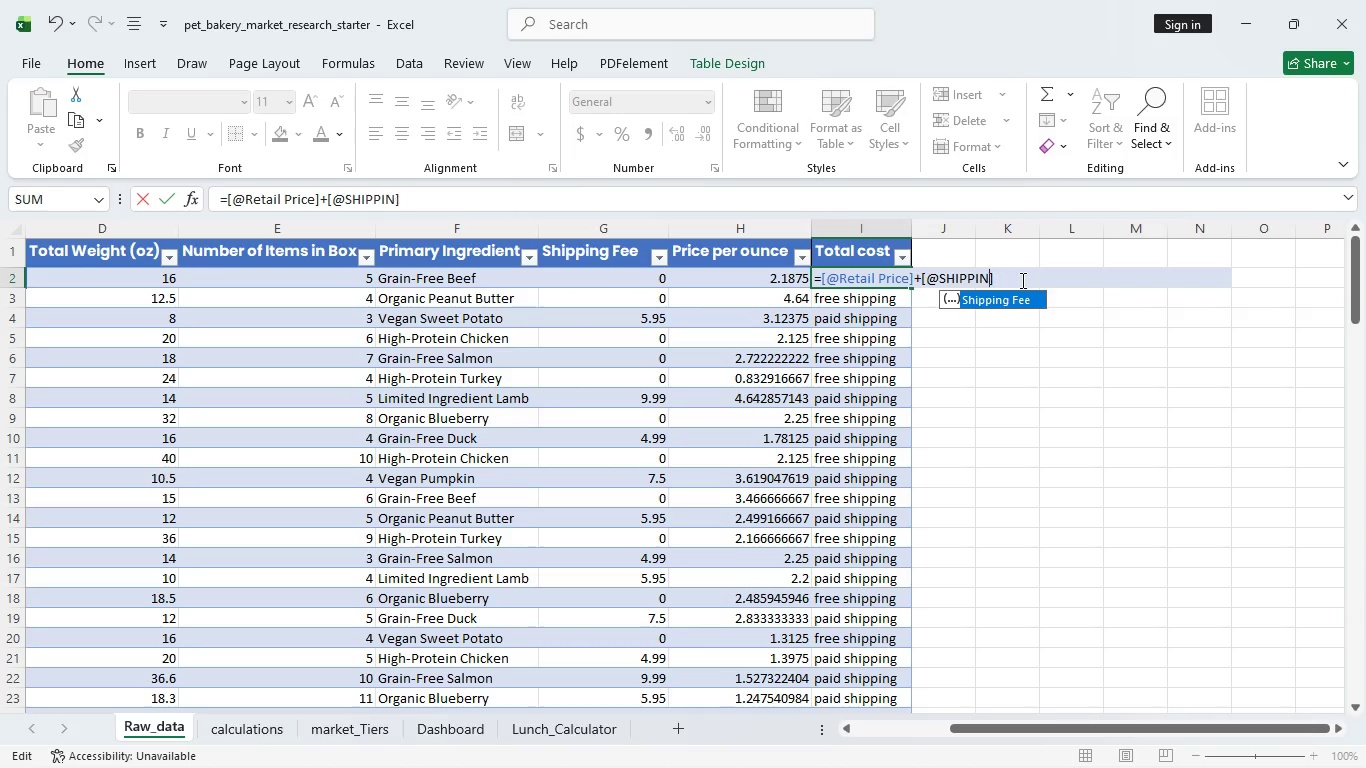 
key(Backspace)
 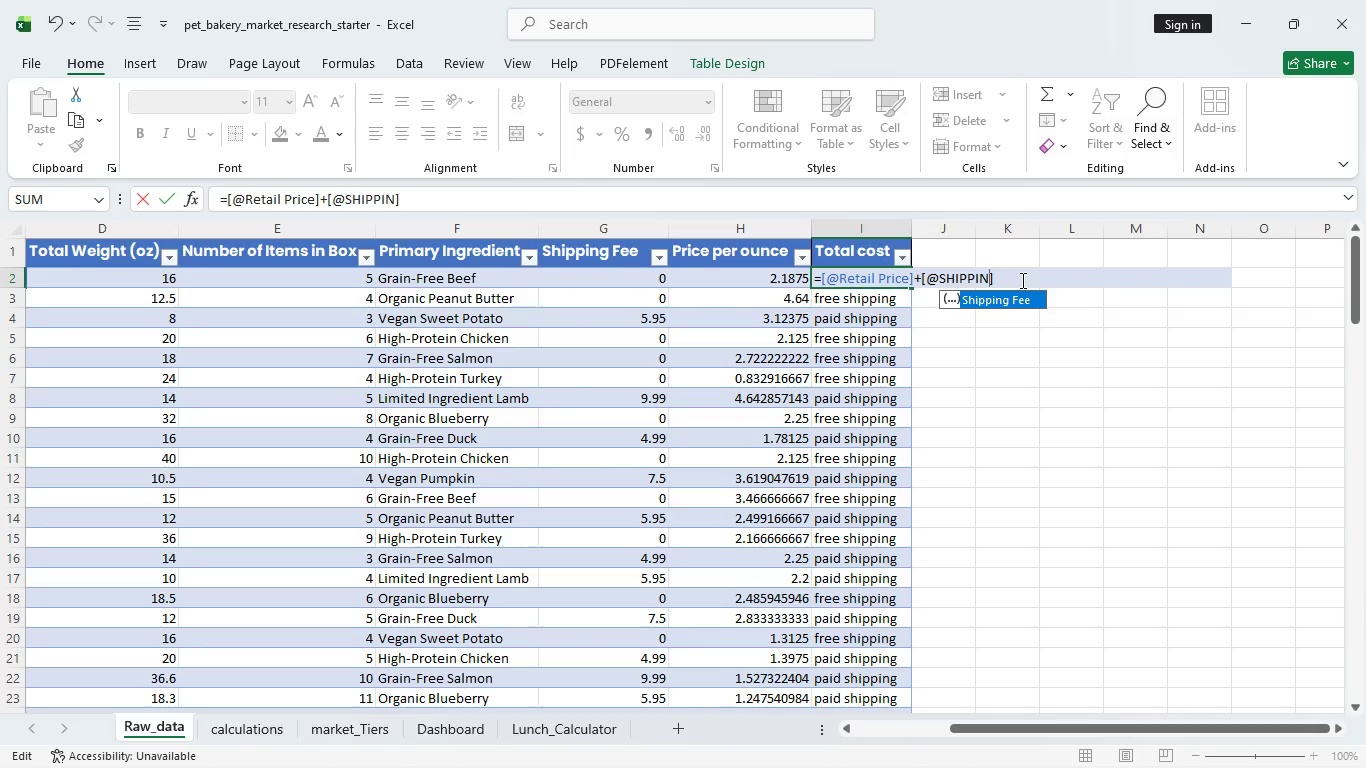 
key(Backspace)
 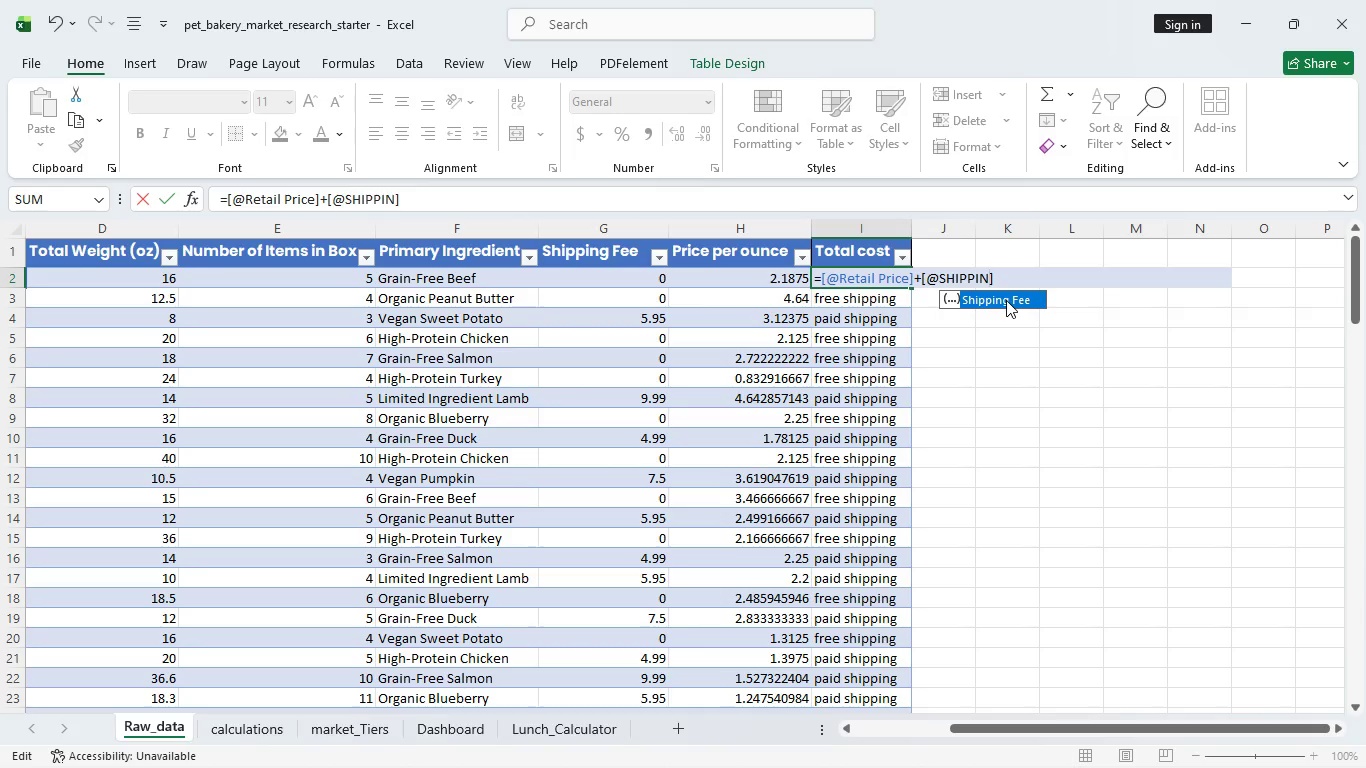 
double_click([1006, 300])
 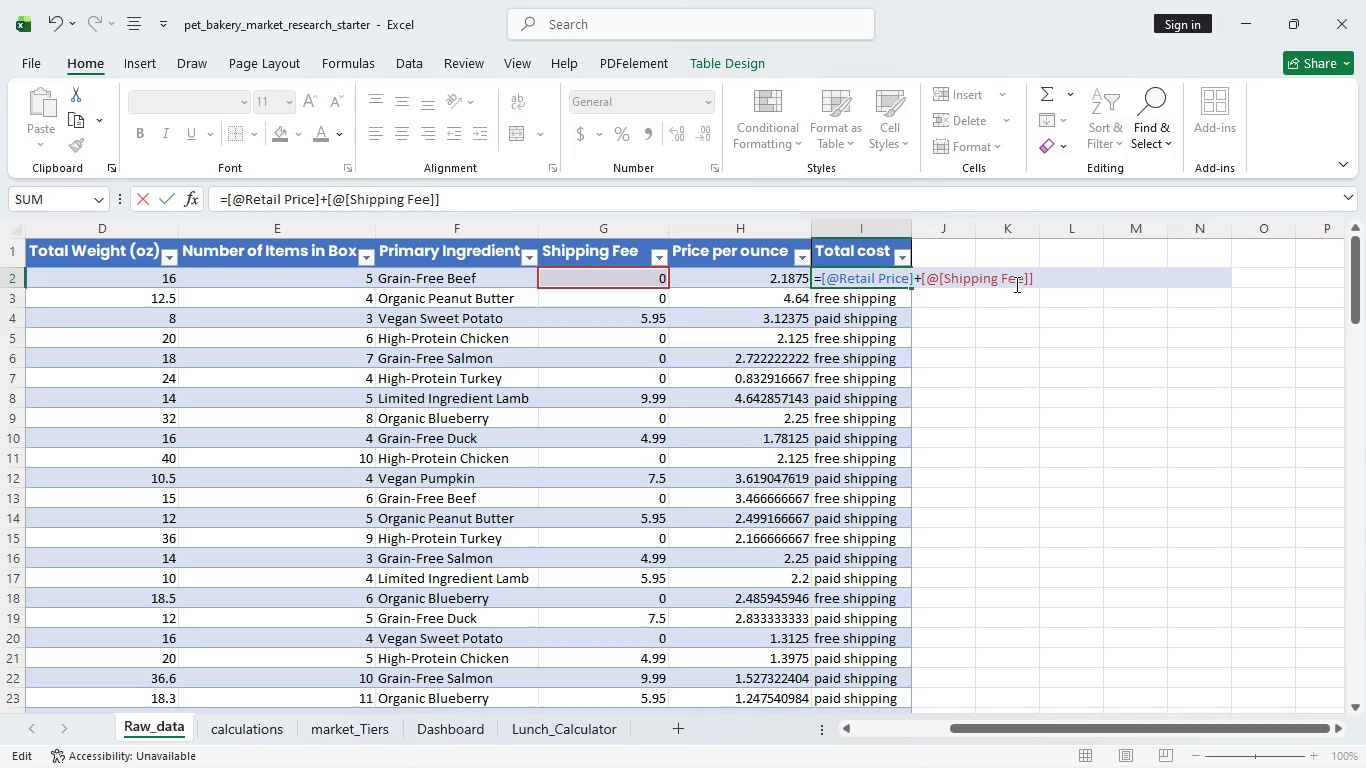 
key(Backspace)
 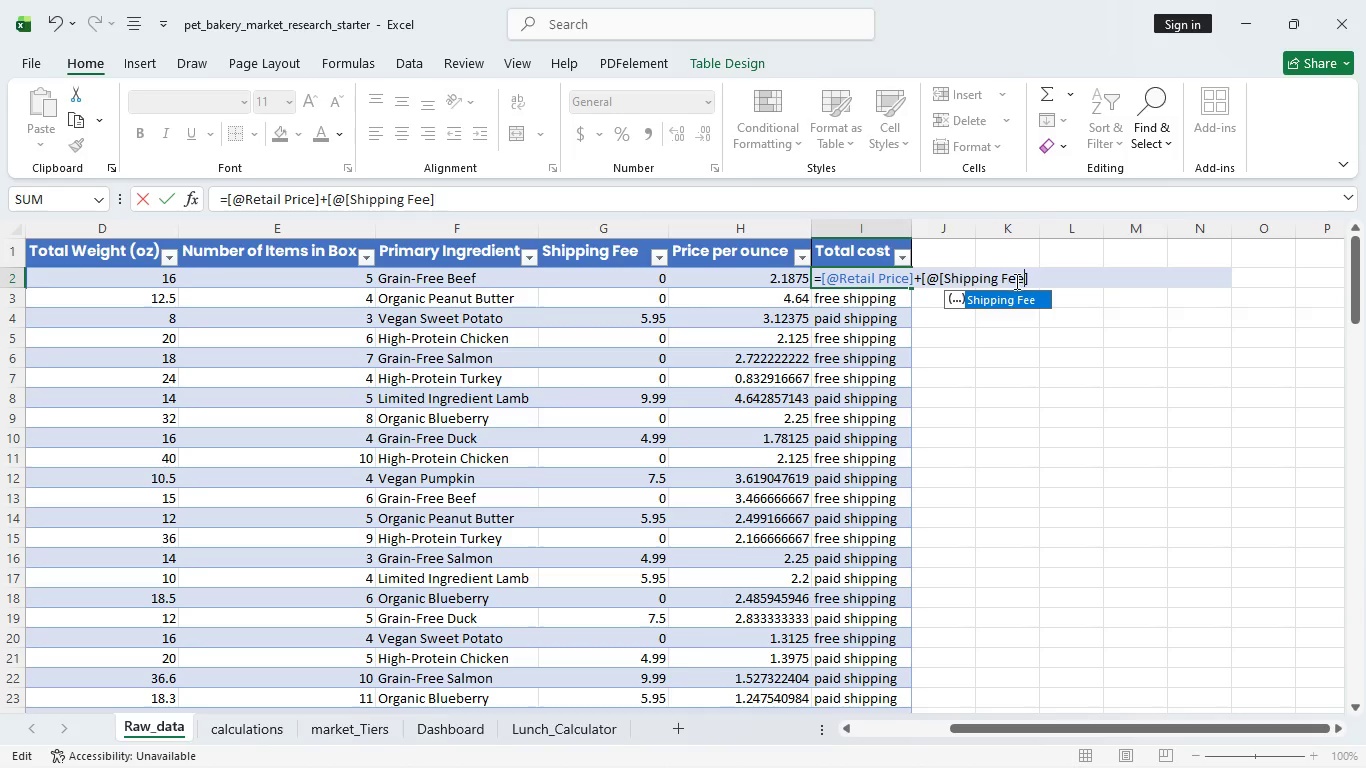 
wait(5.25)
 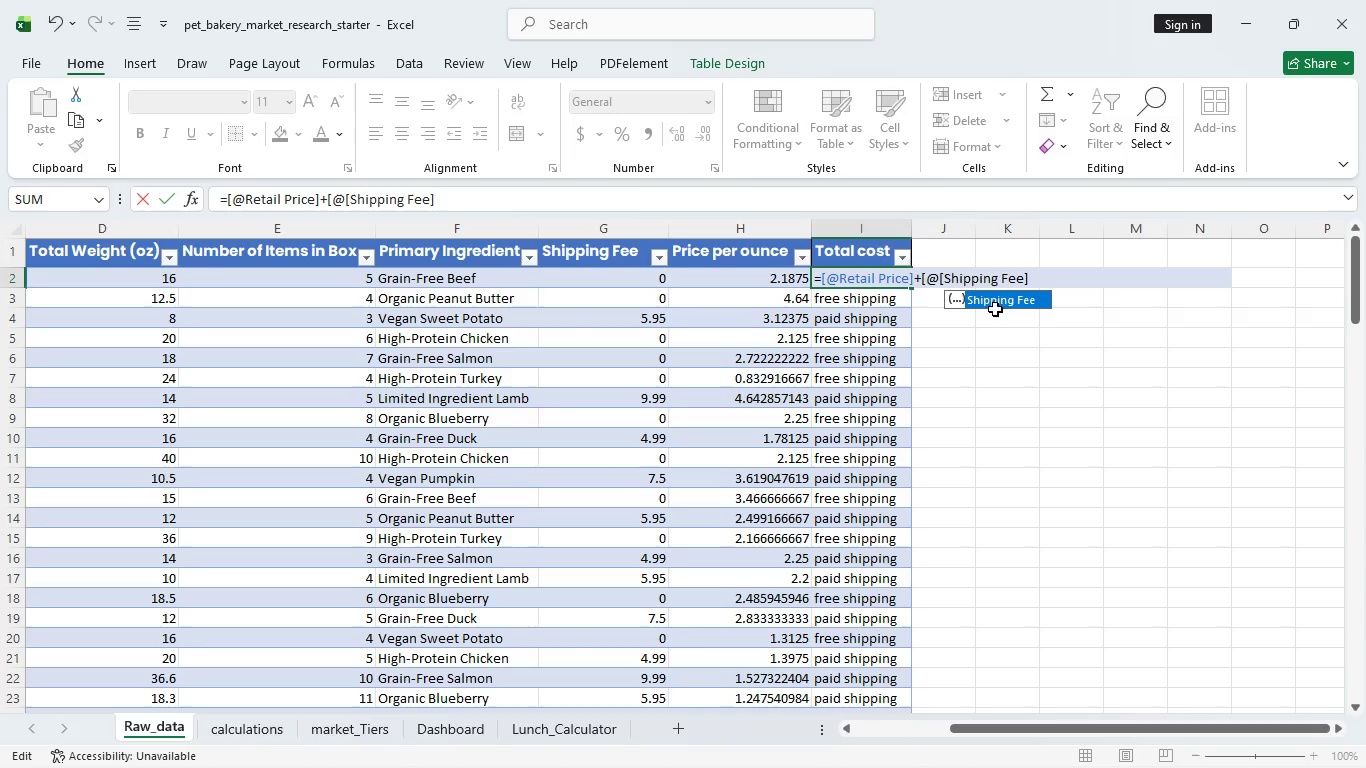 
key(Backspace)
 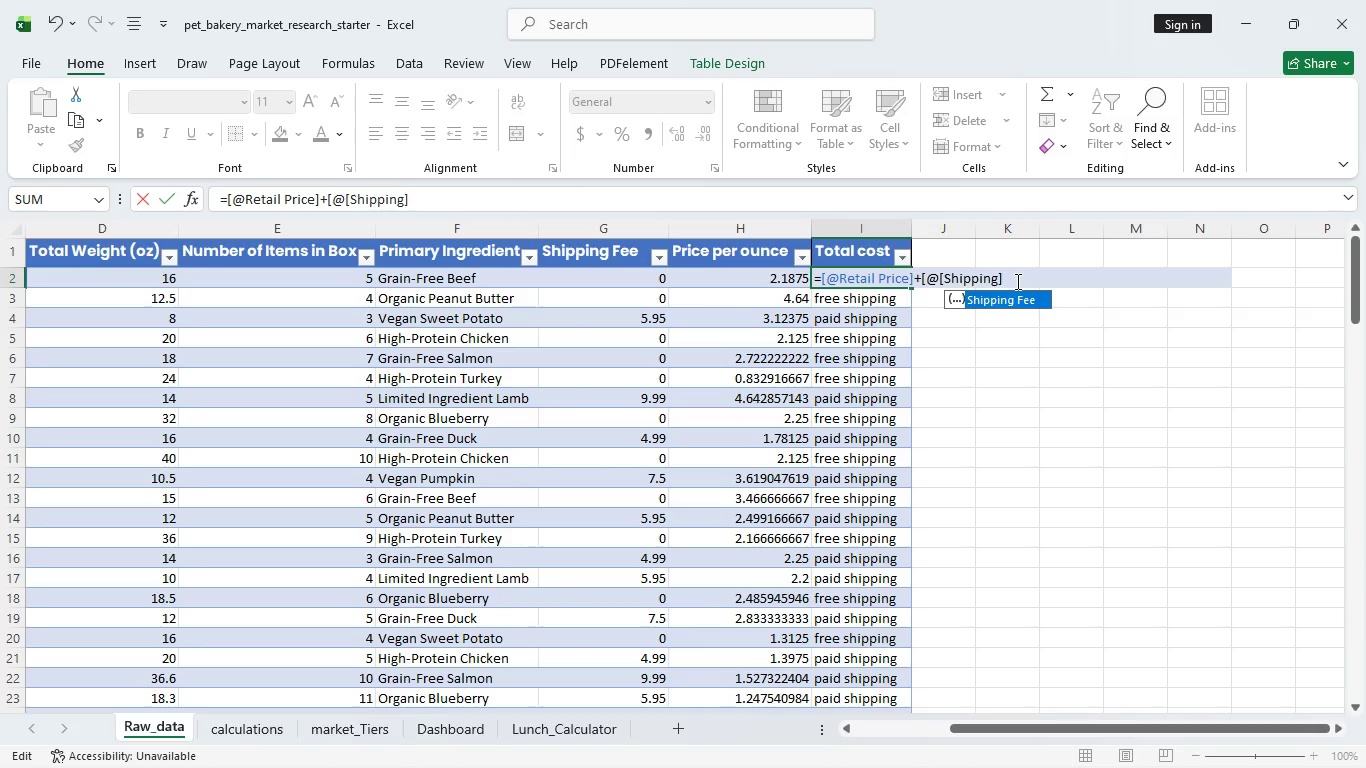 
key(Backspace)
 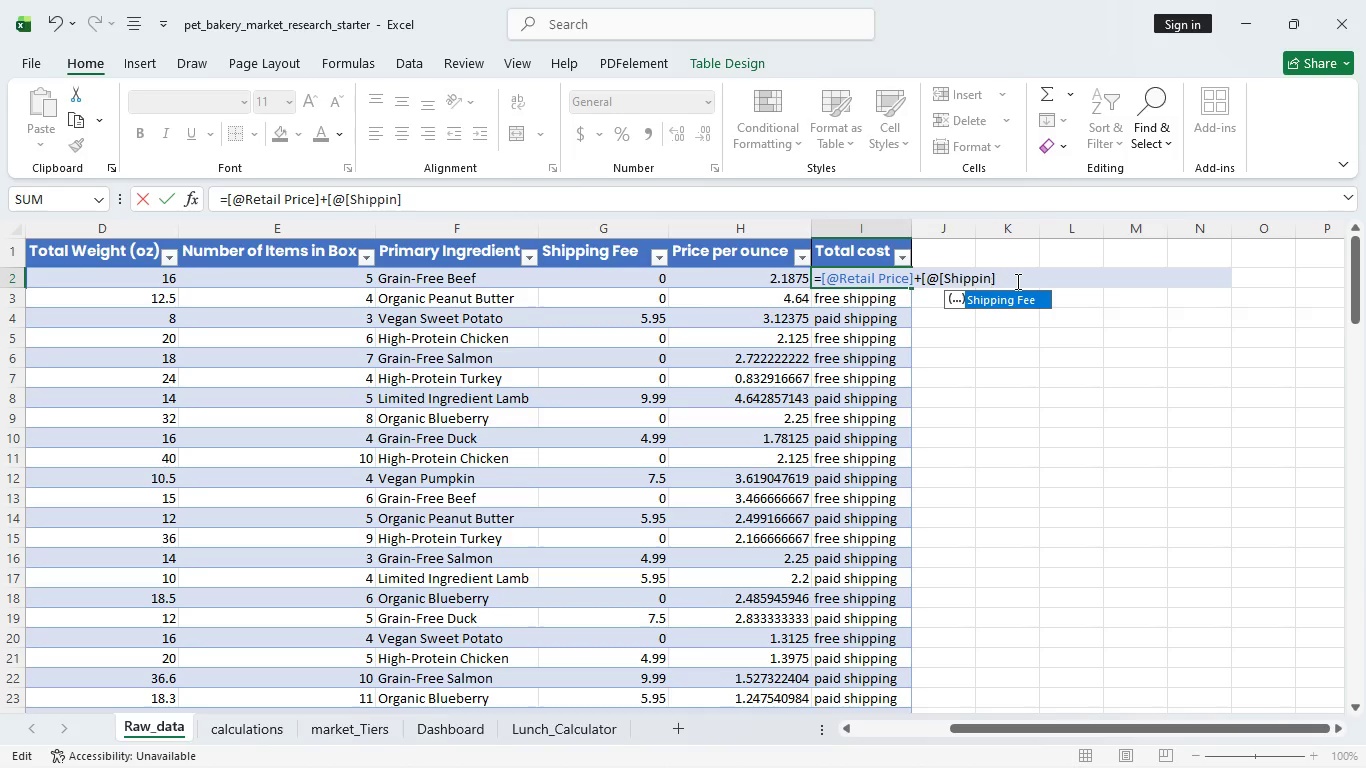 
key(Backspace)
 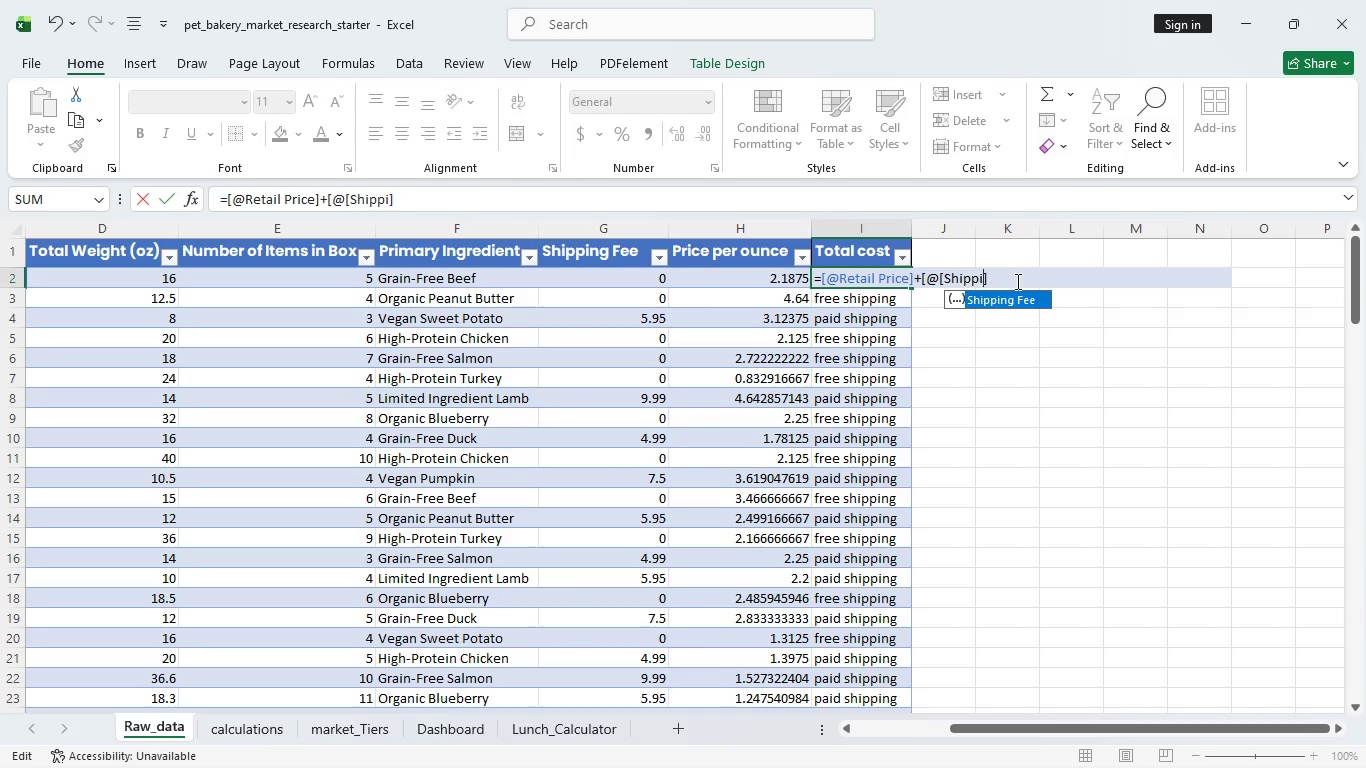 
key(Backspace)
 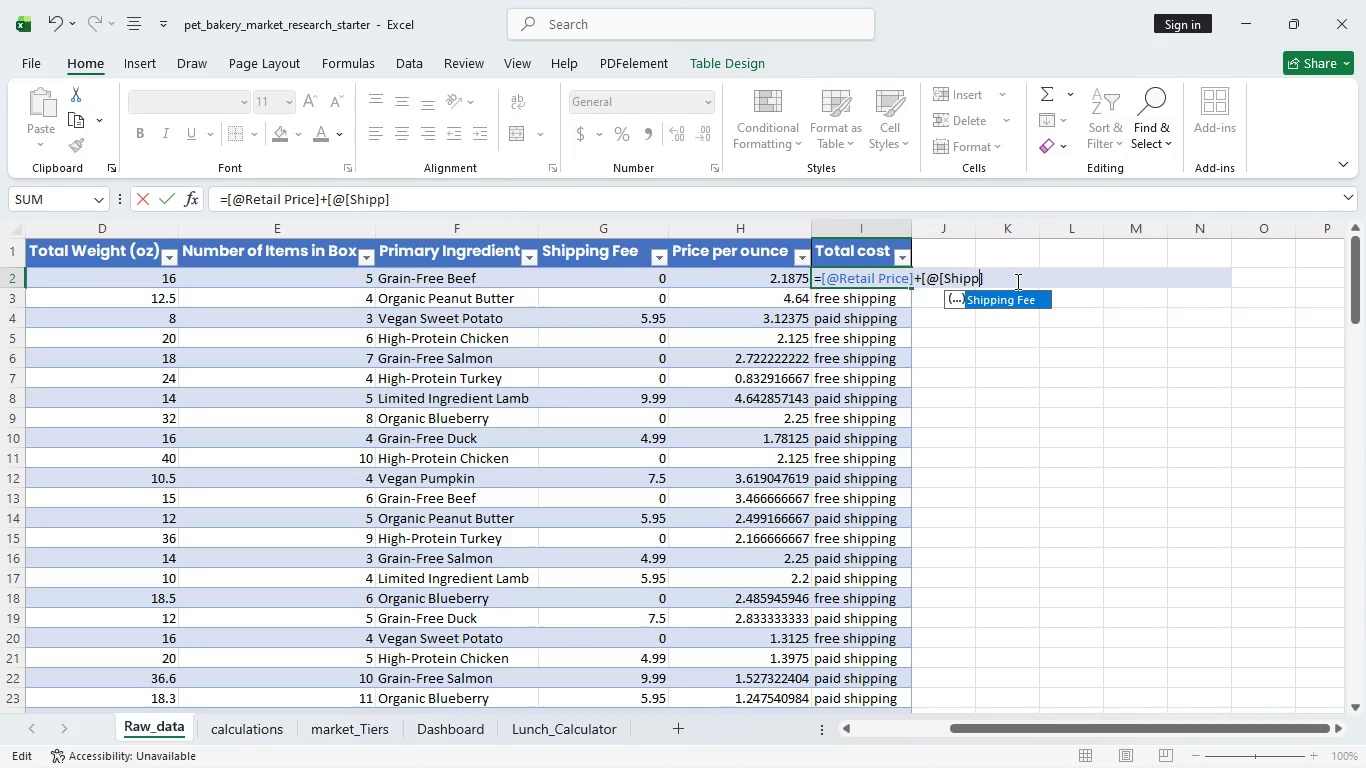 
key(Backspace)
 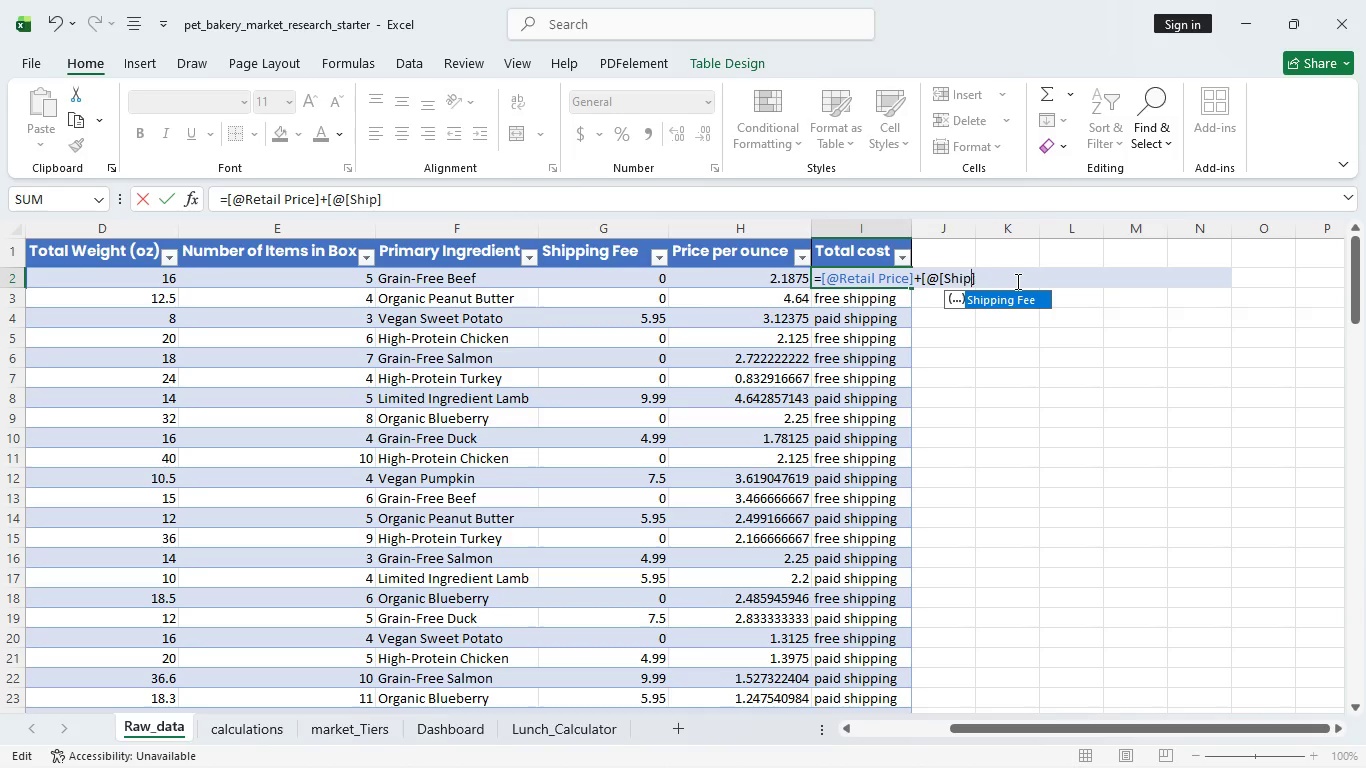 
key(Backspace)
 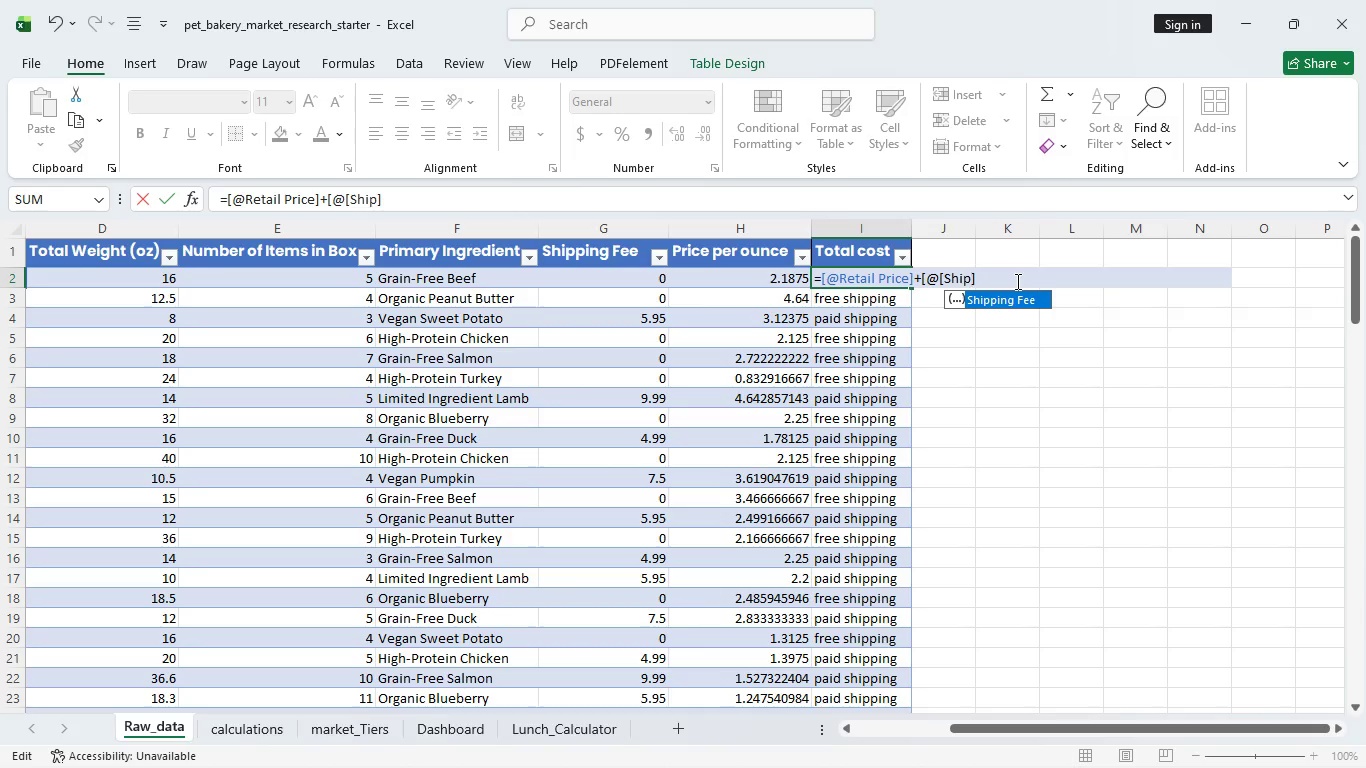 
key(Backspace)
 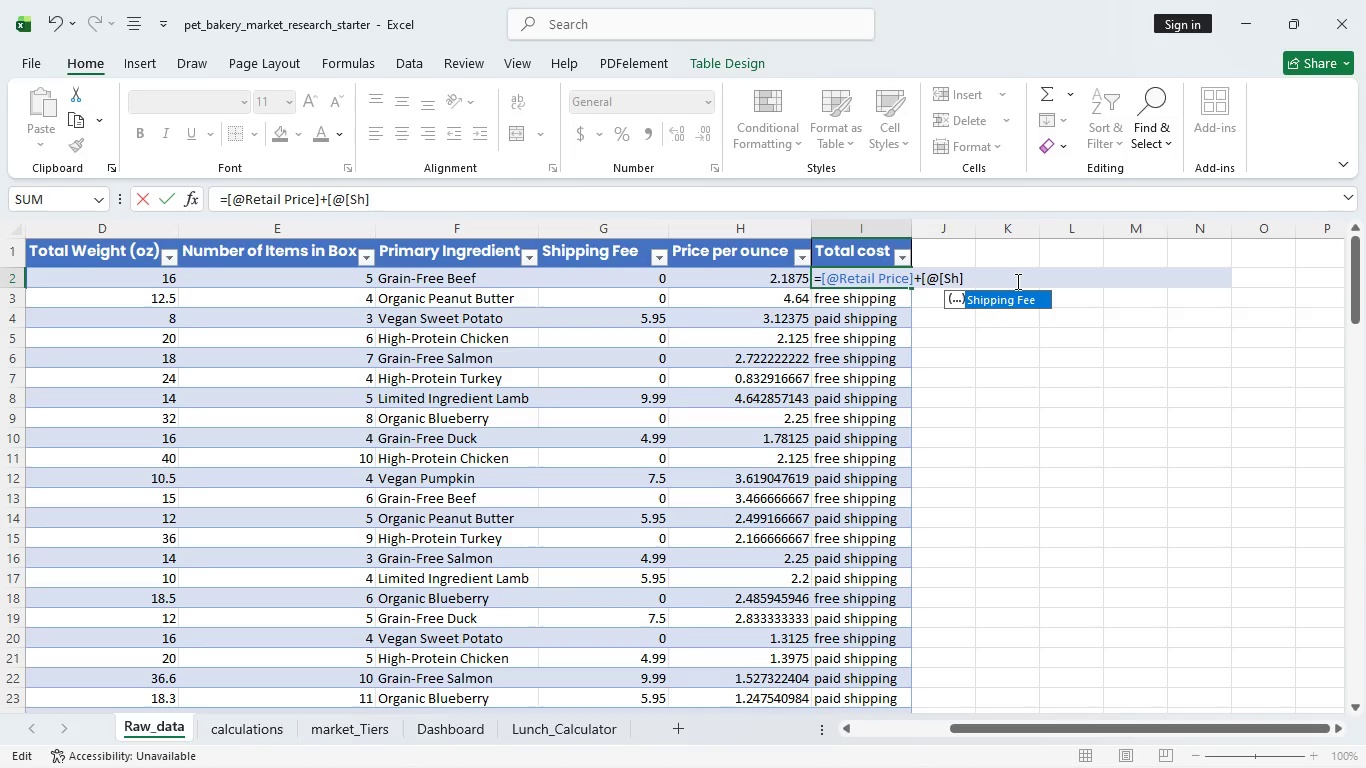 
key(Backspace)
 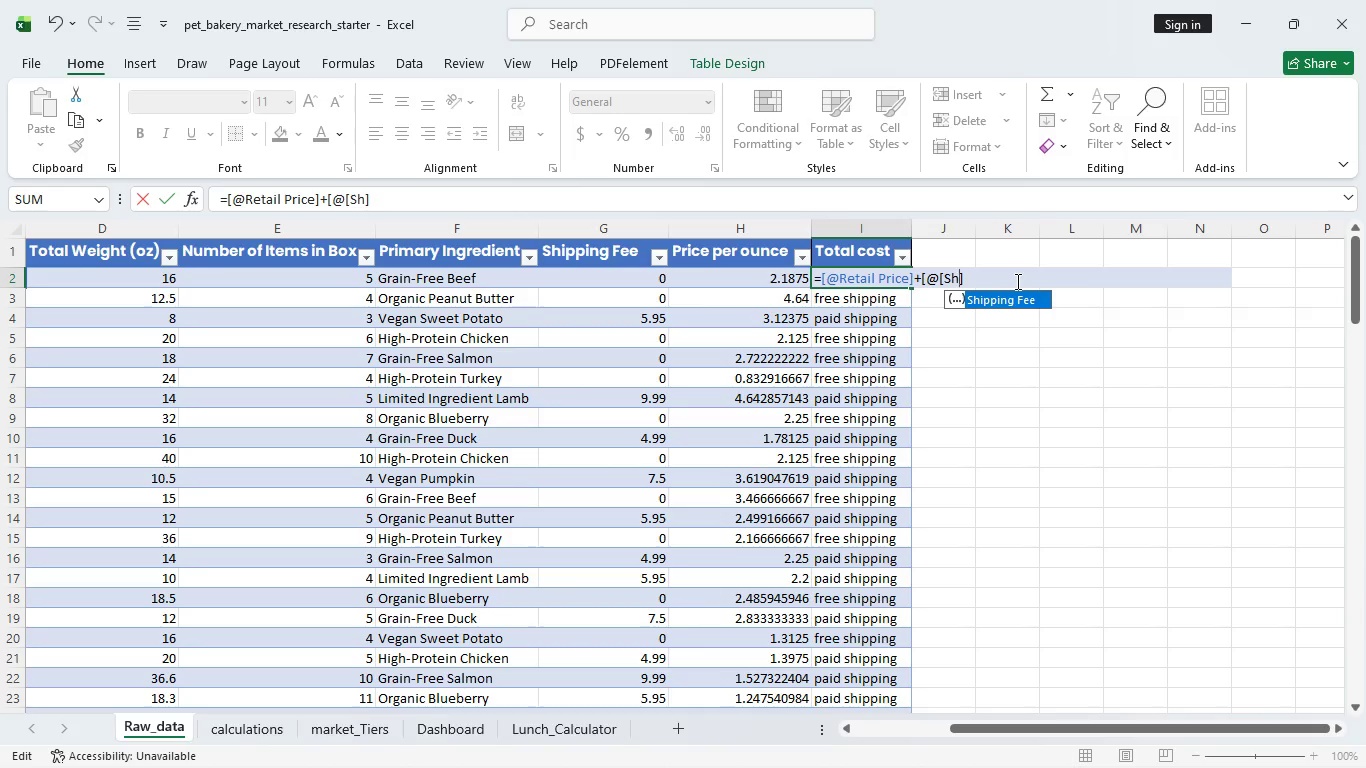 
key(Backspace)
 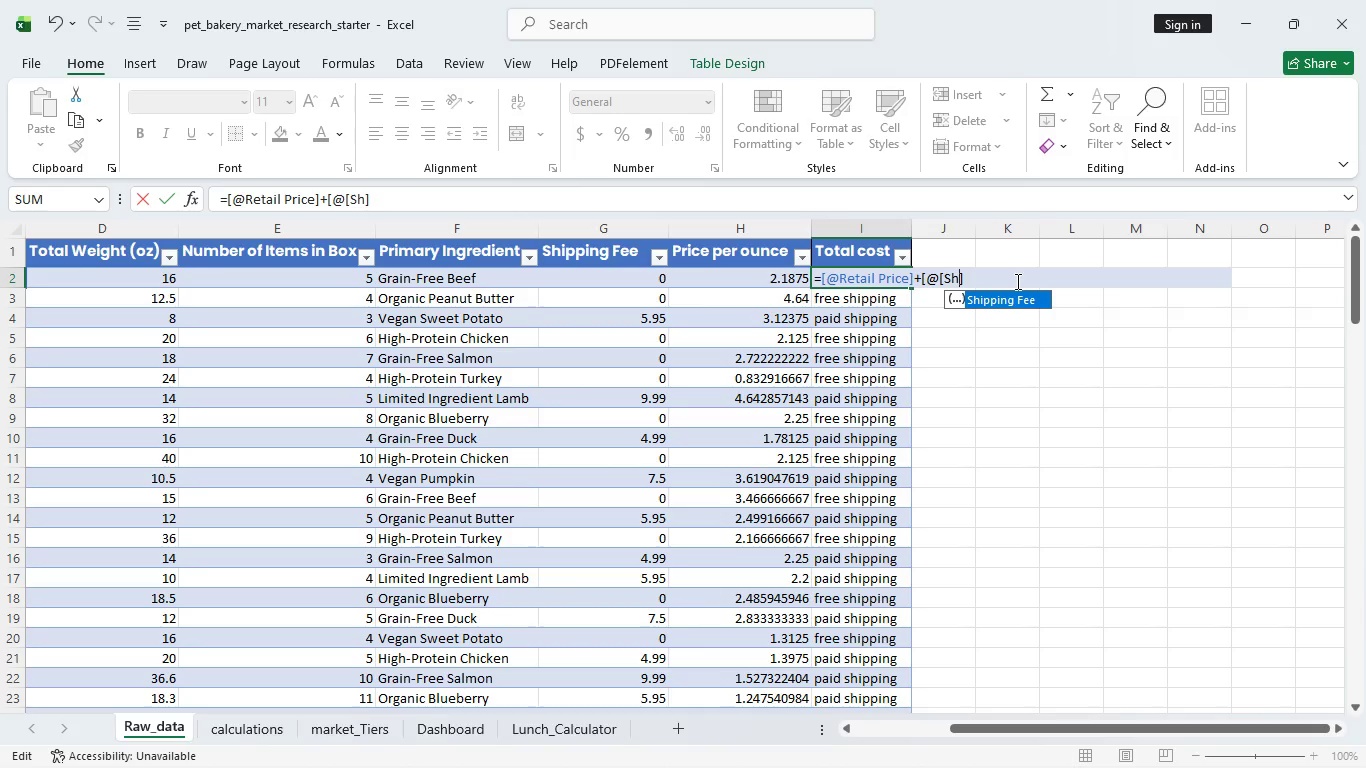 
key(Backspace)
 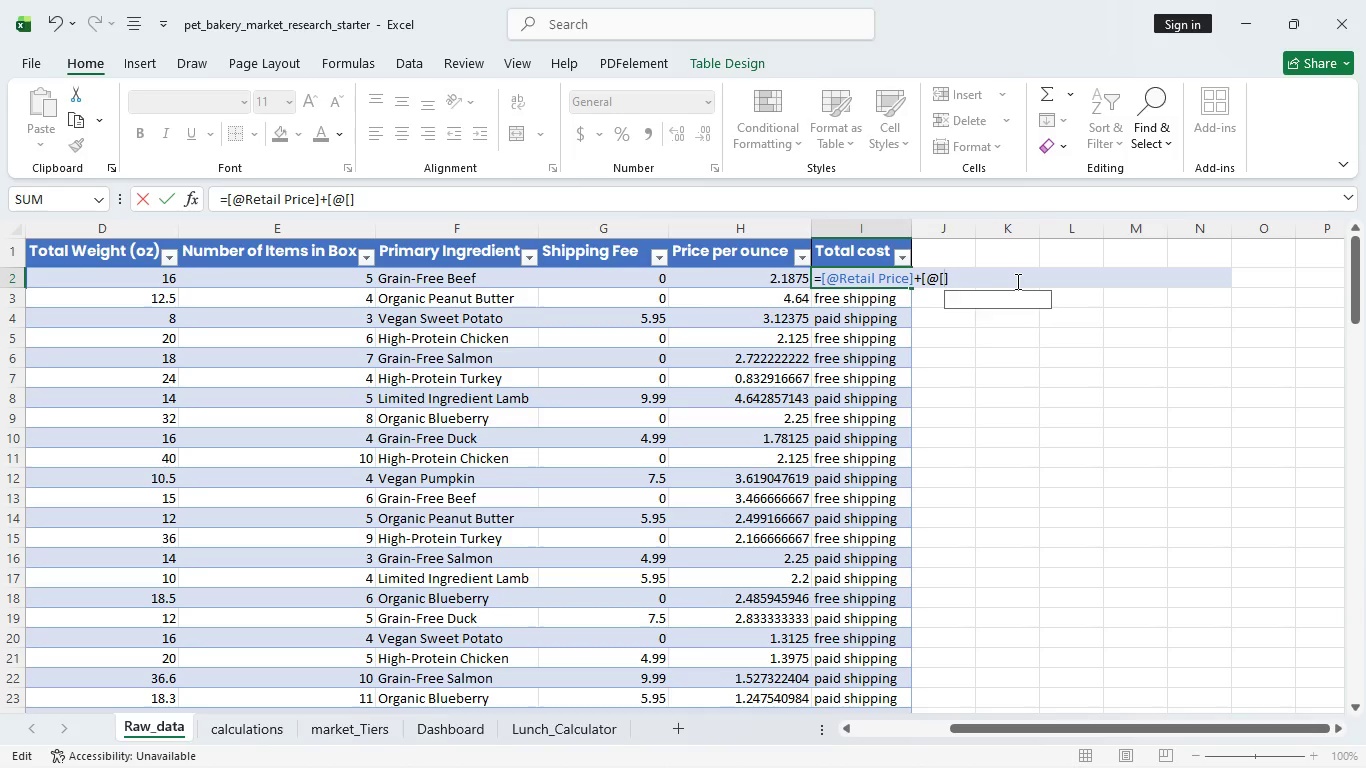 
key(Backspace)
 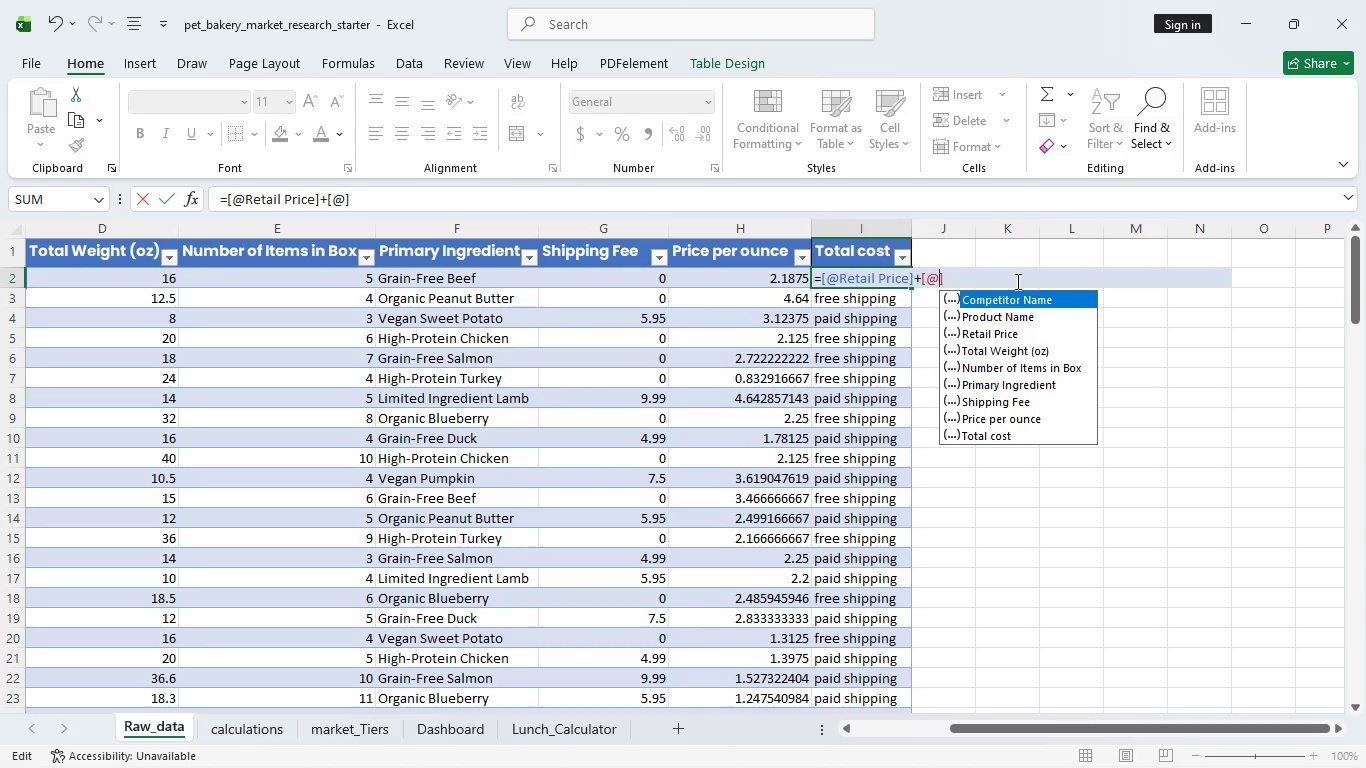 
key(Backspace)
 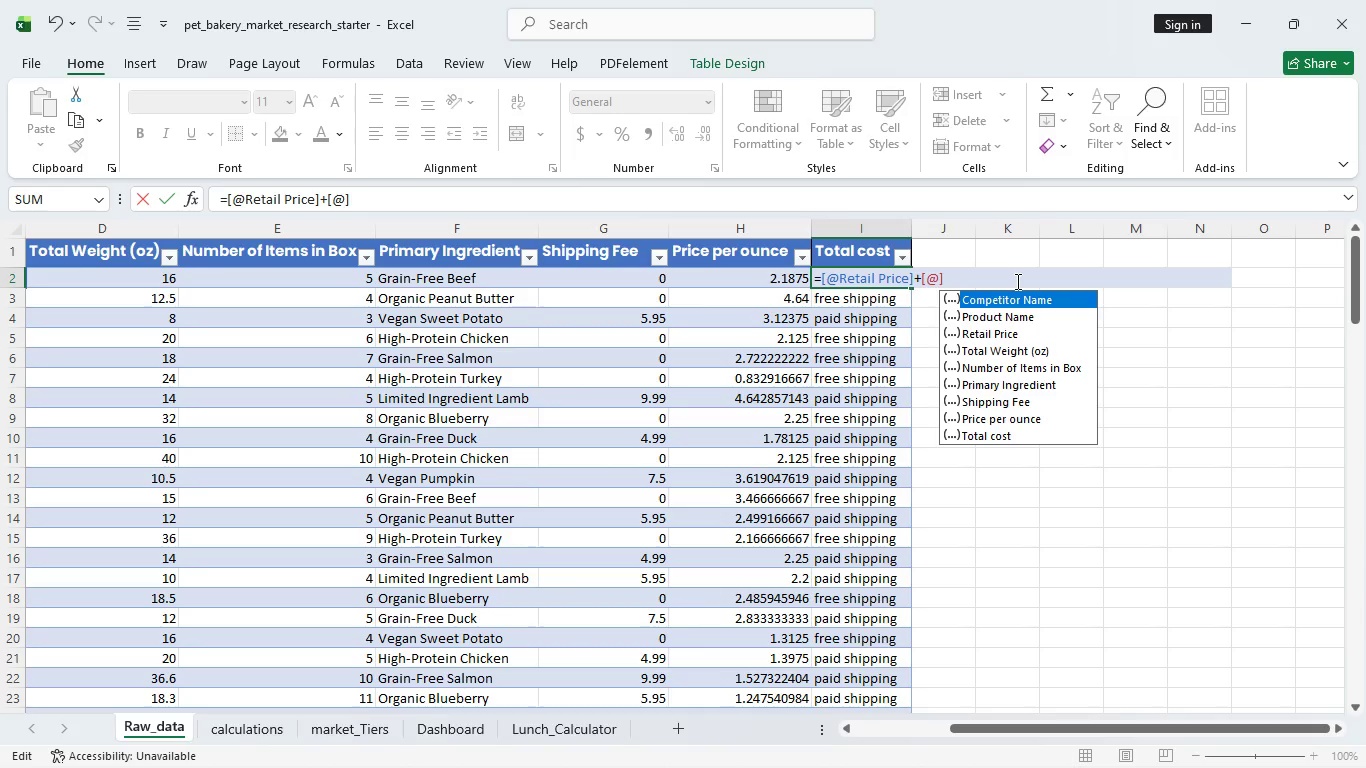 
key(Backspace)
 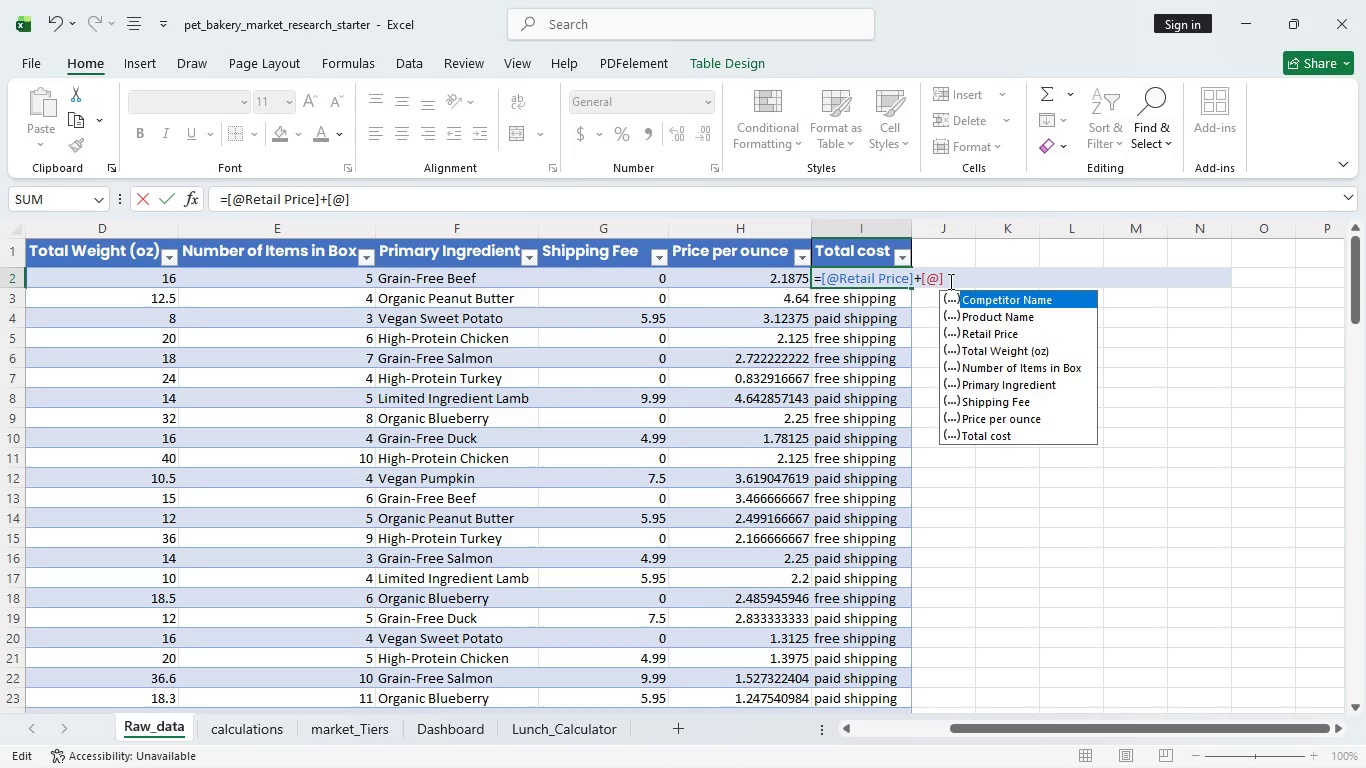 
left_click([948, 280])
 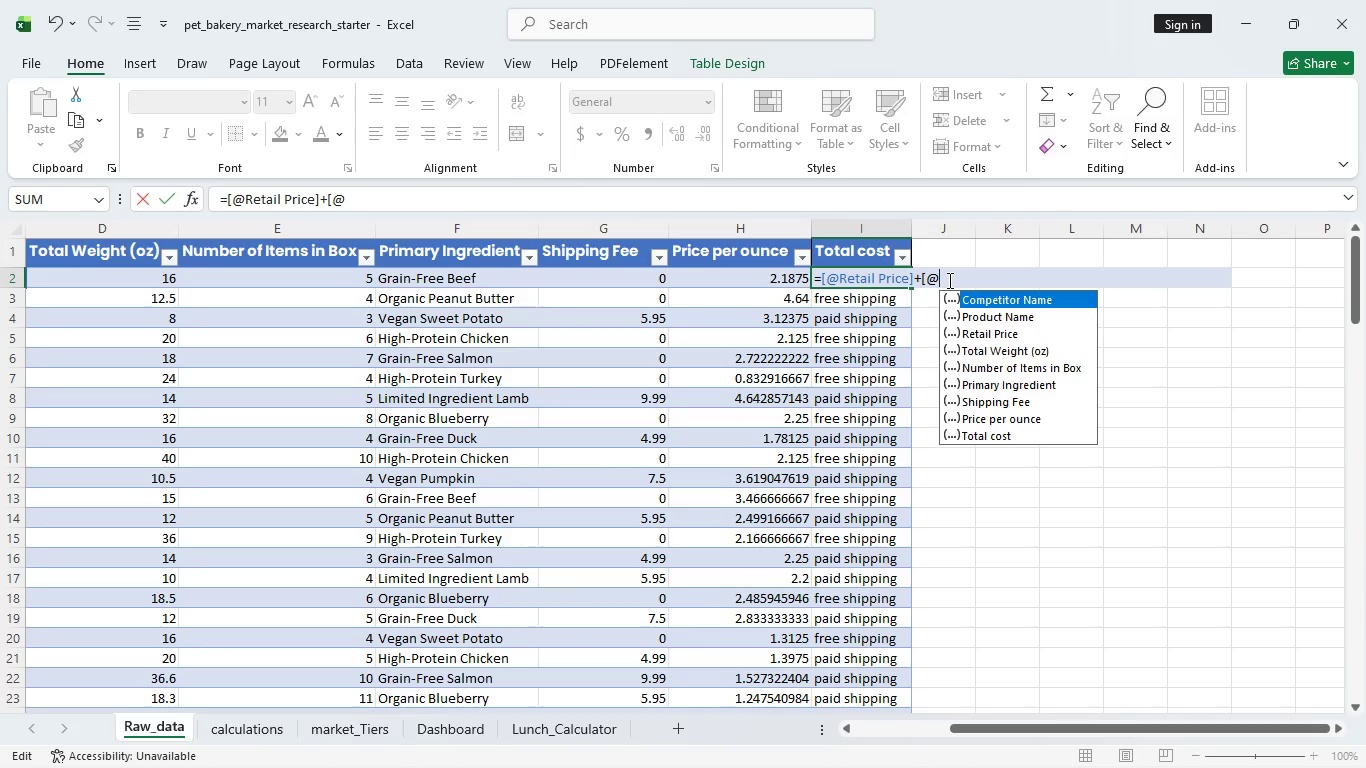 
key(Backspace)
 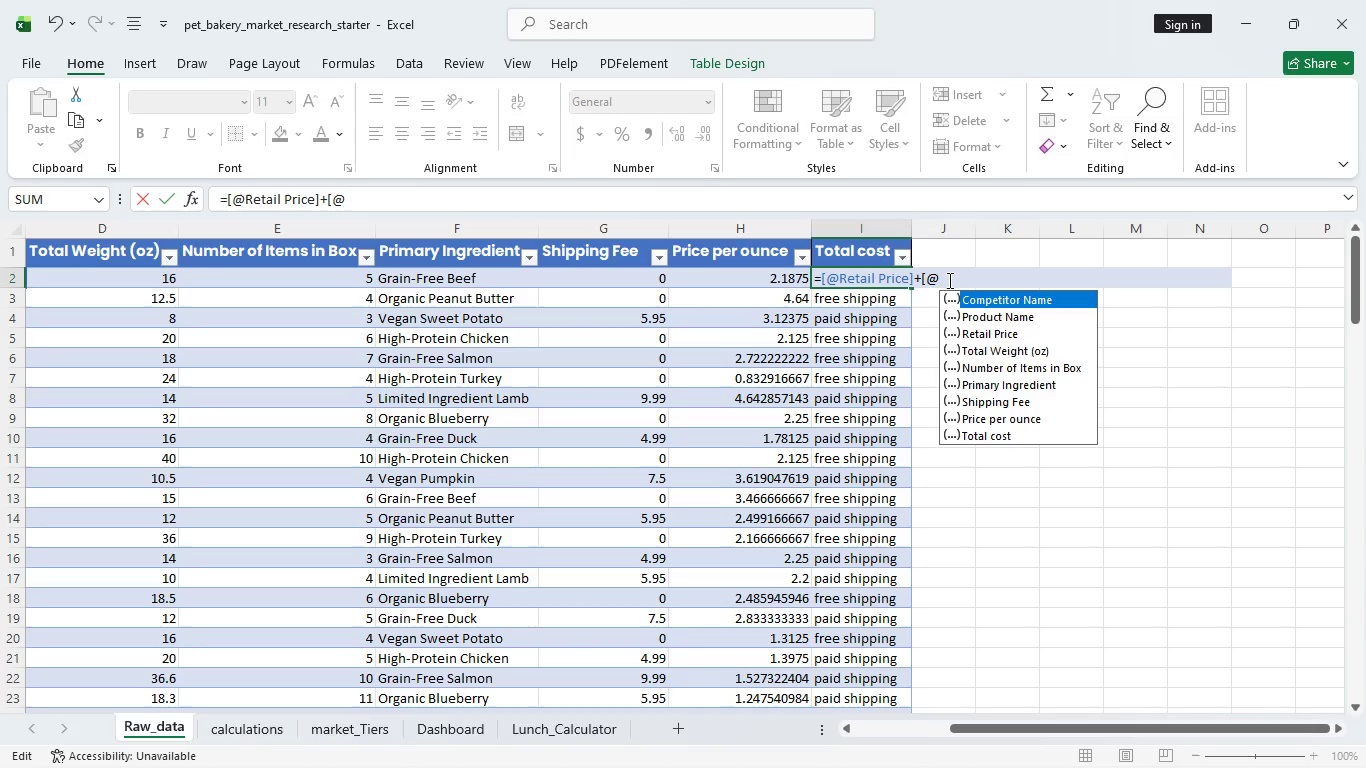 
wait(17.84)
 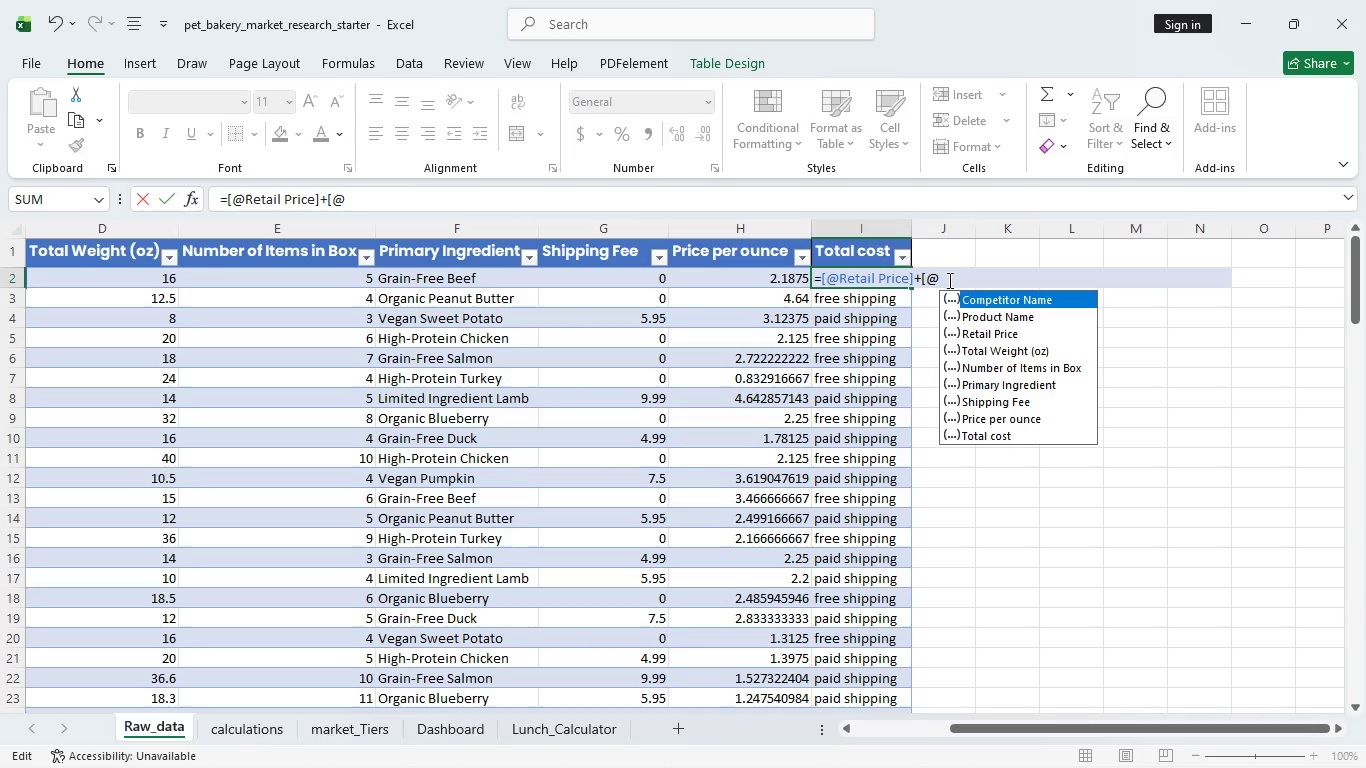 
key(S)
 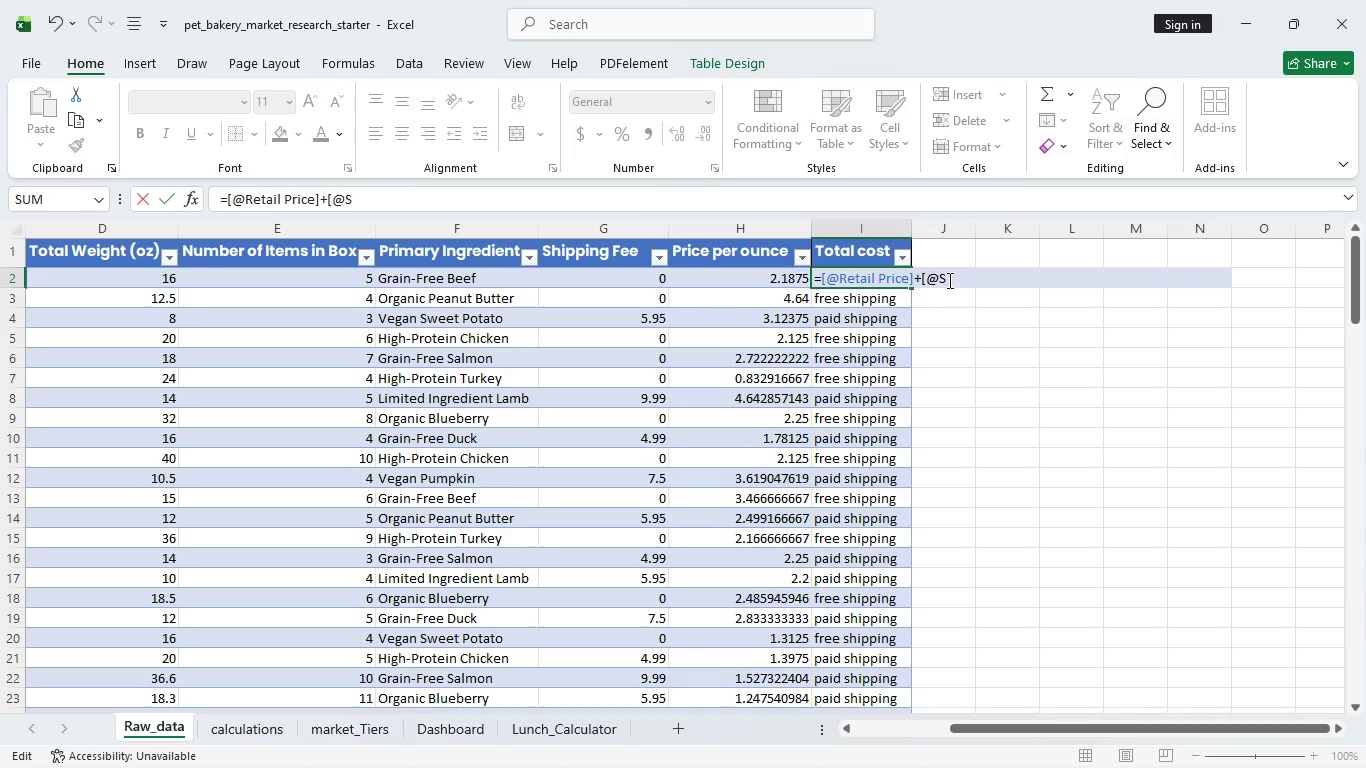 
key(CapsLock)
 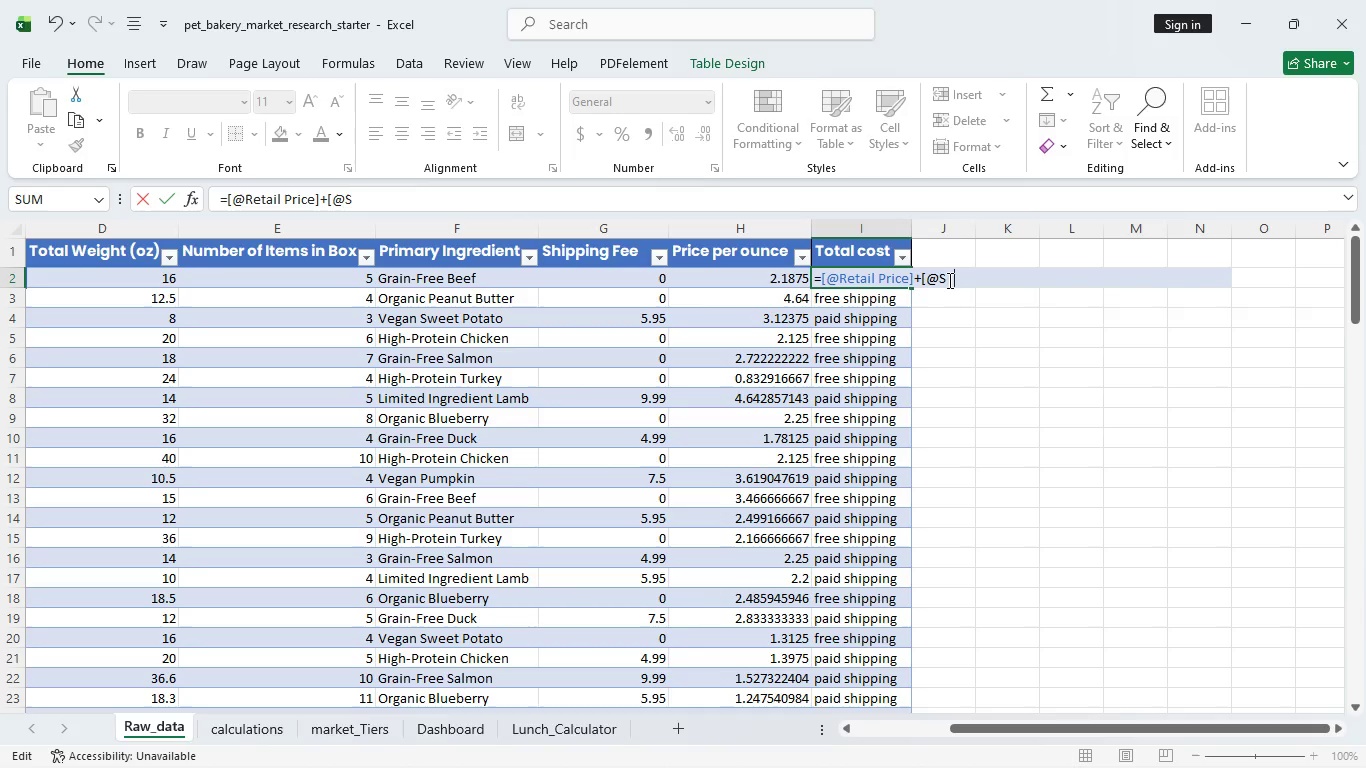 
key(H)
 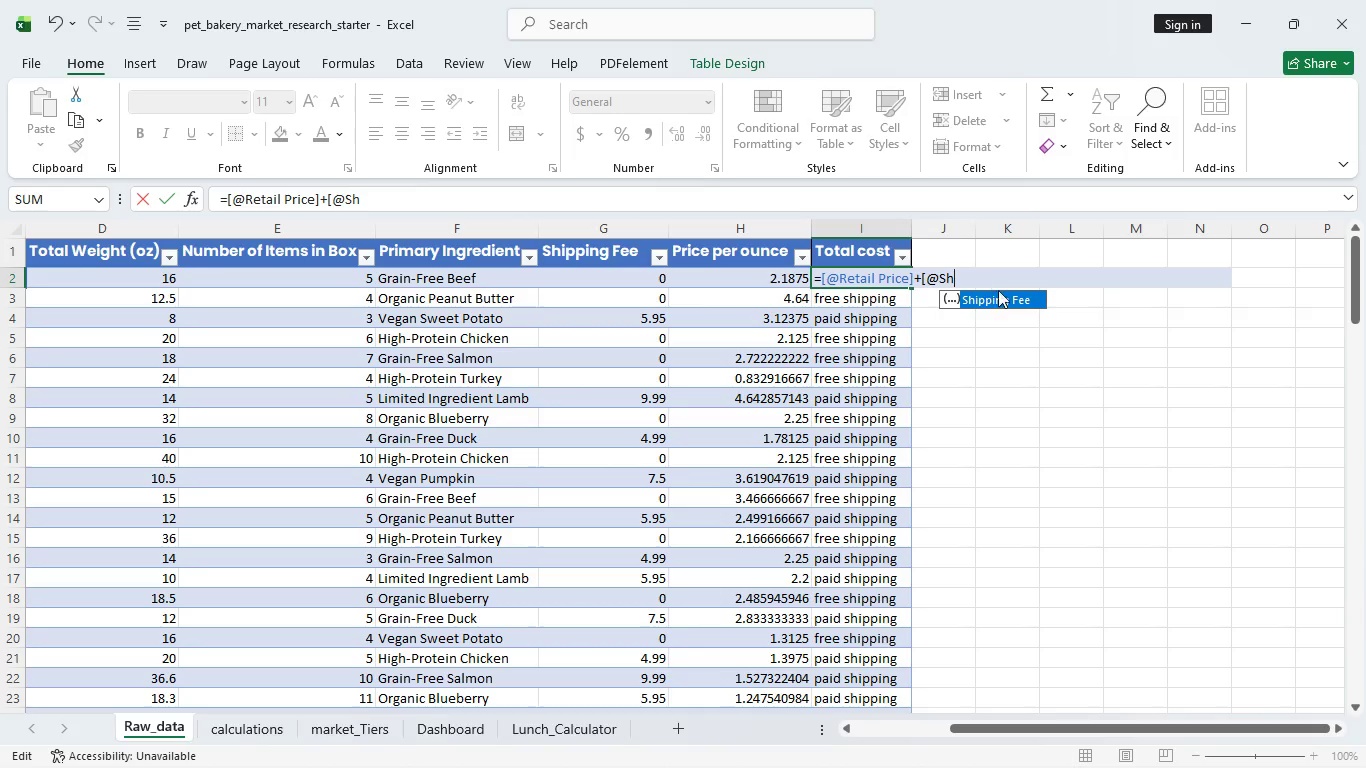 
wait(6.58)
 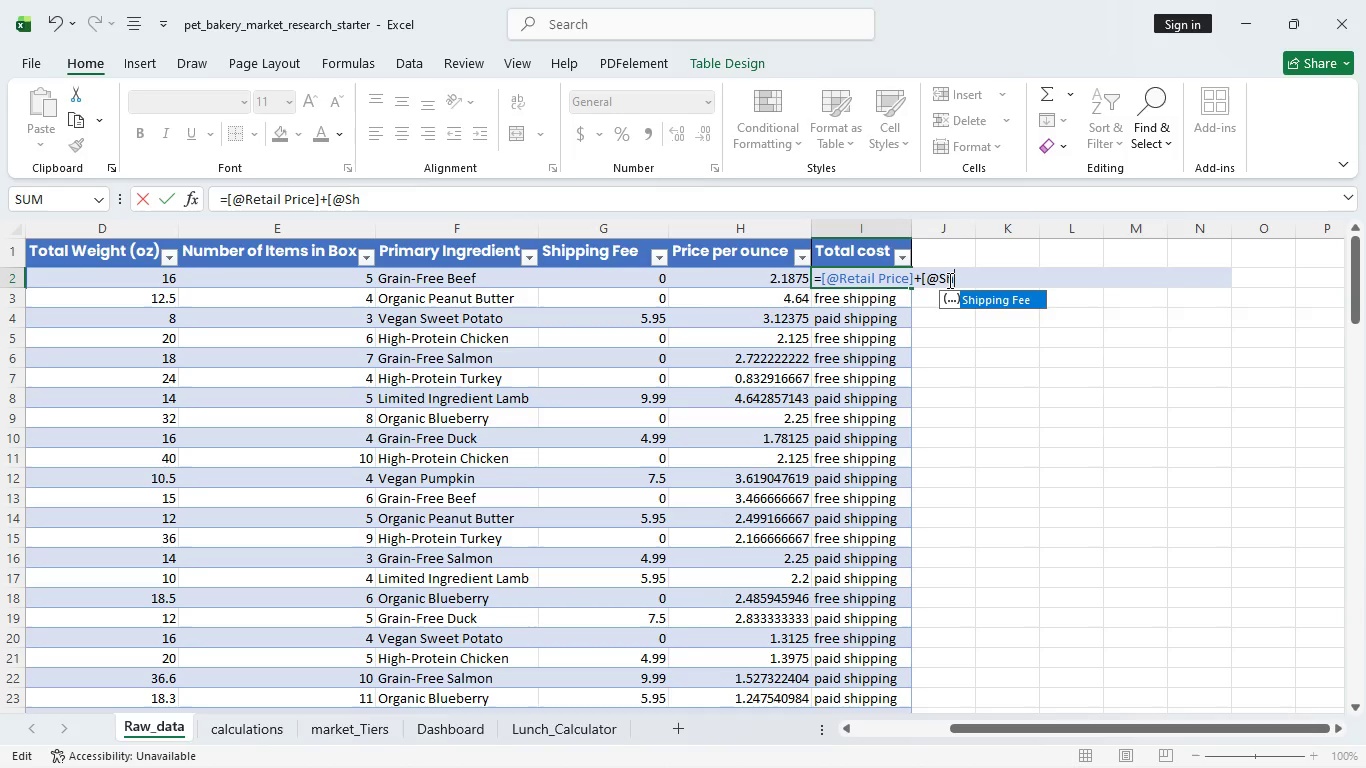 
left_click([1009, 300])
 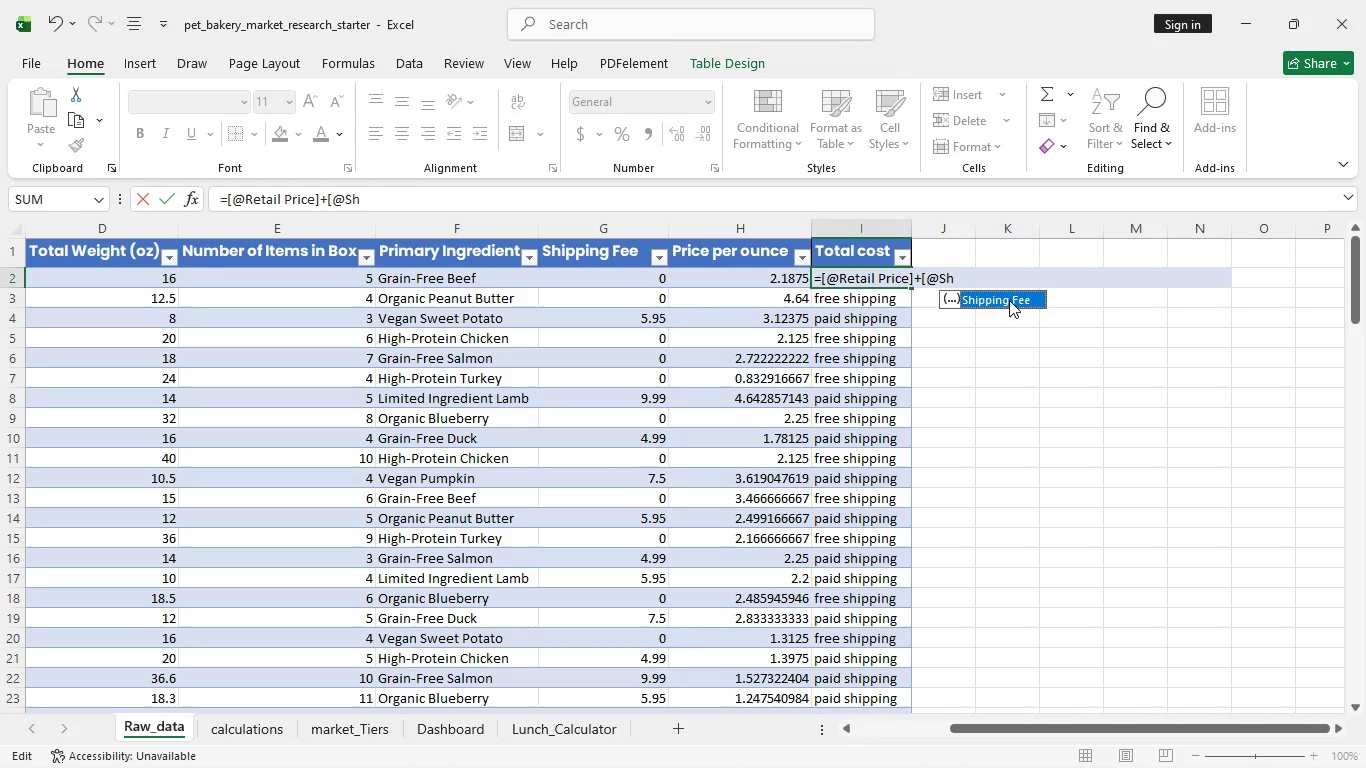 
left_click([1009, 300])
 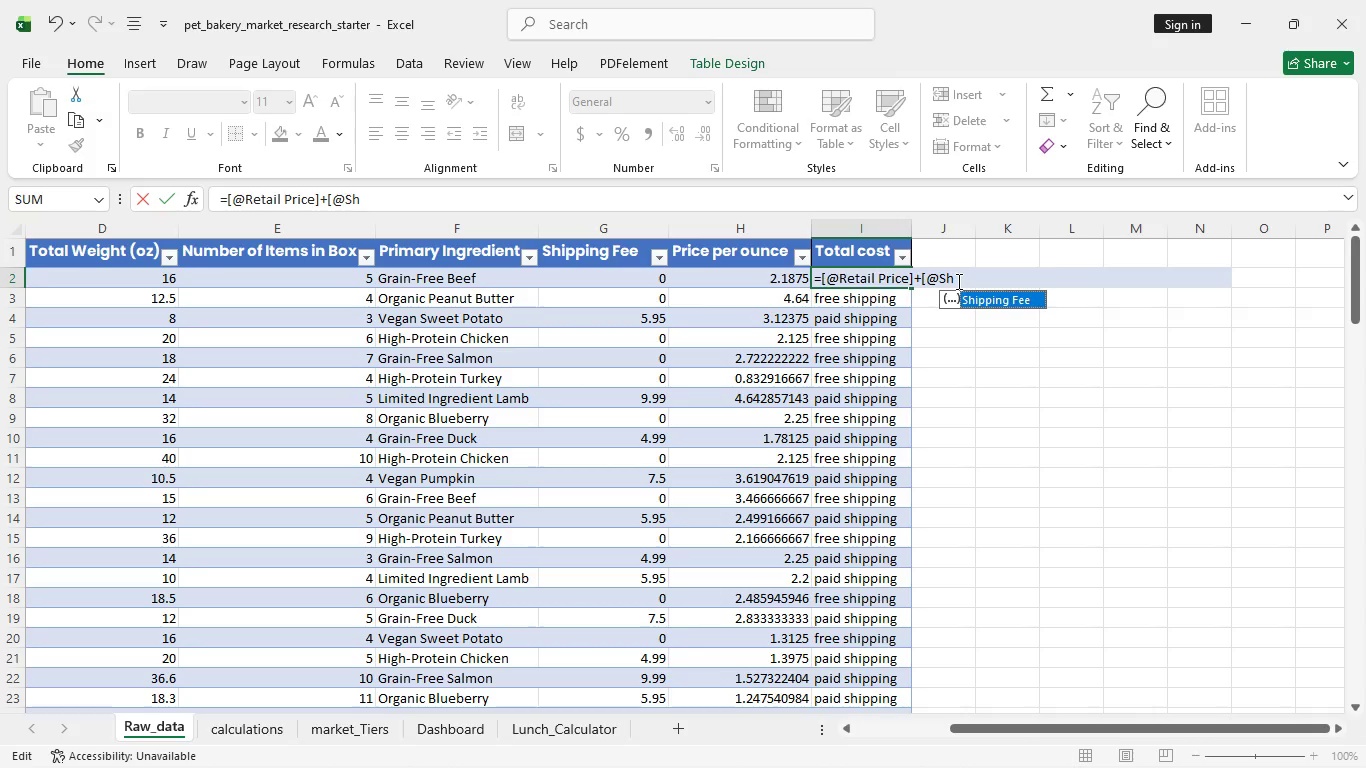 
left_click([957, 281])
 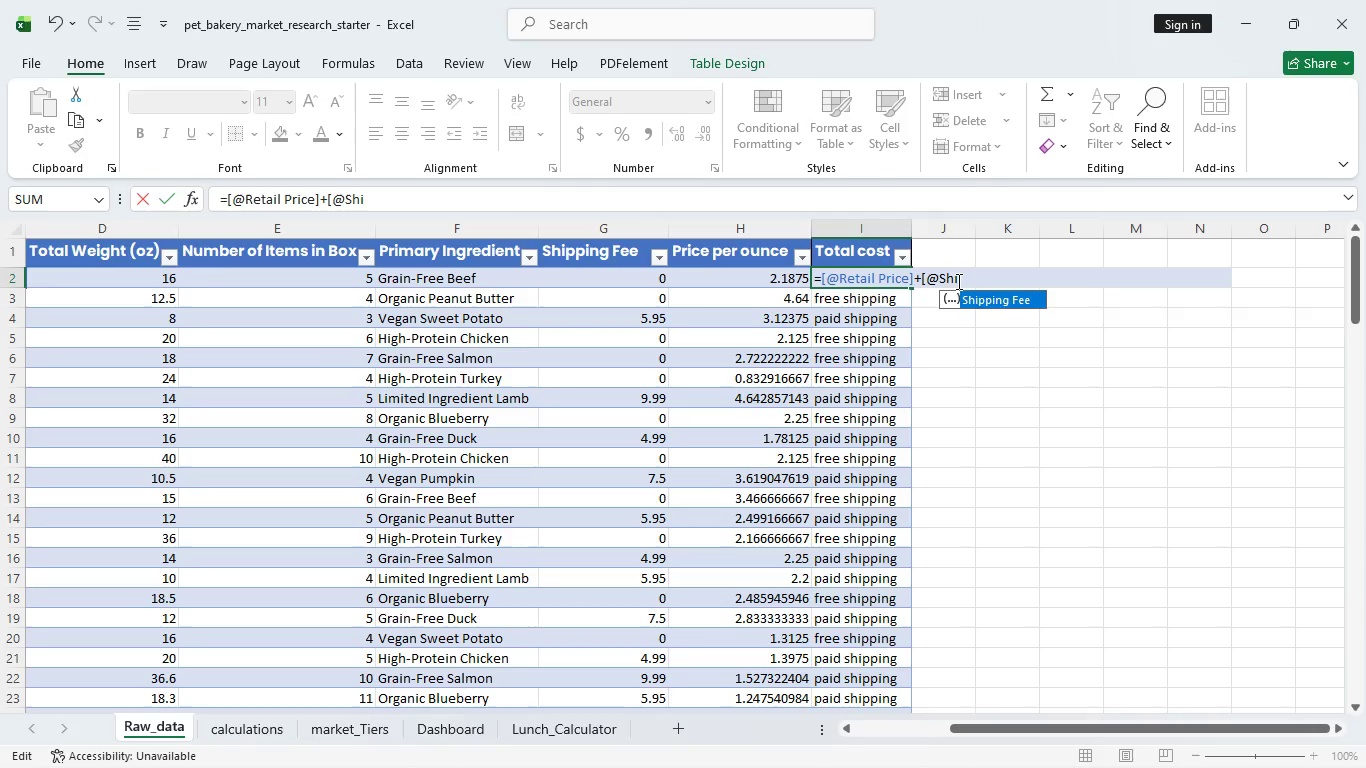 
type(ipping)
 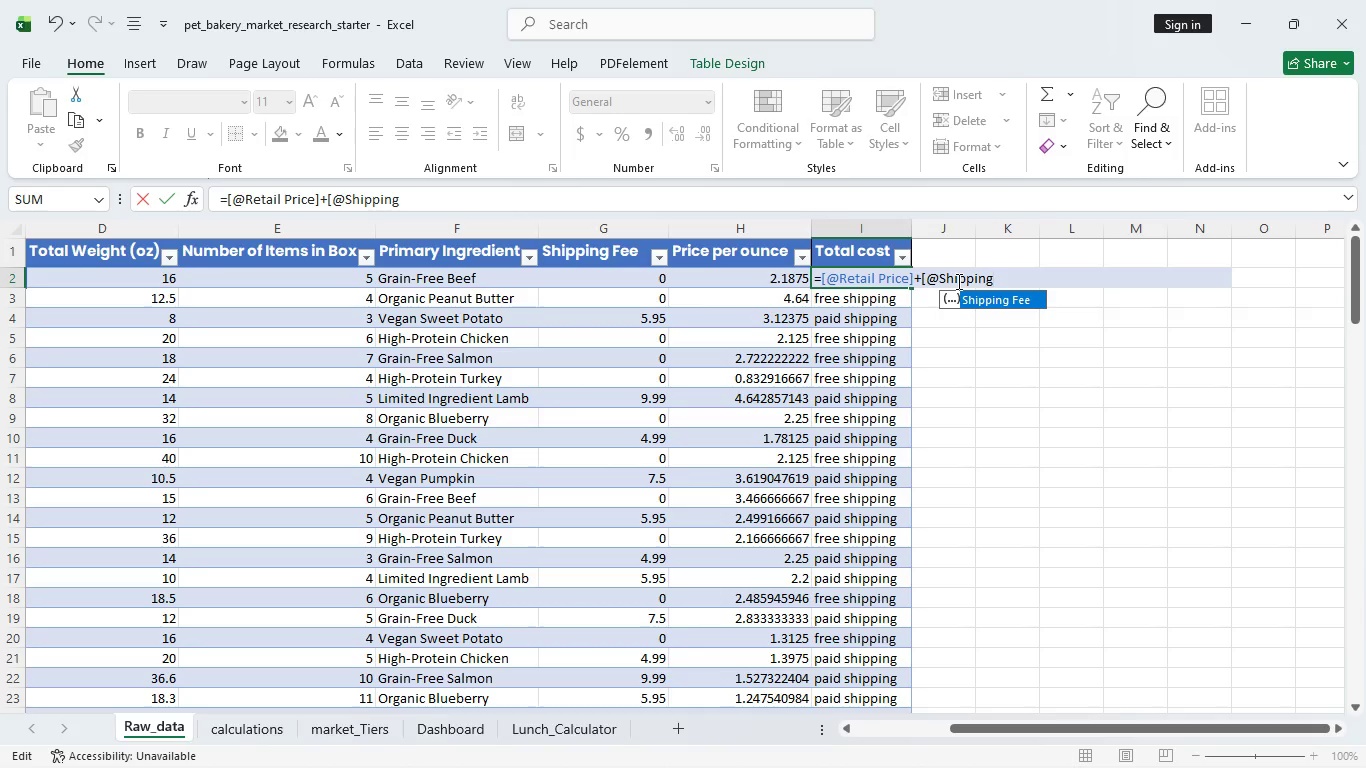 
key(Space)
 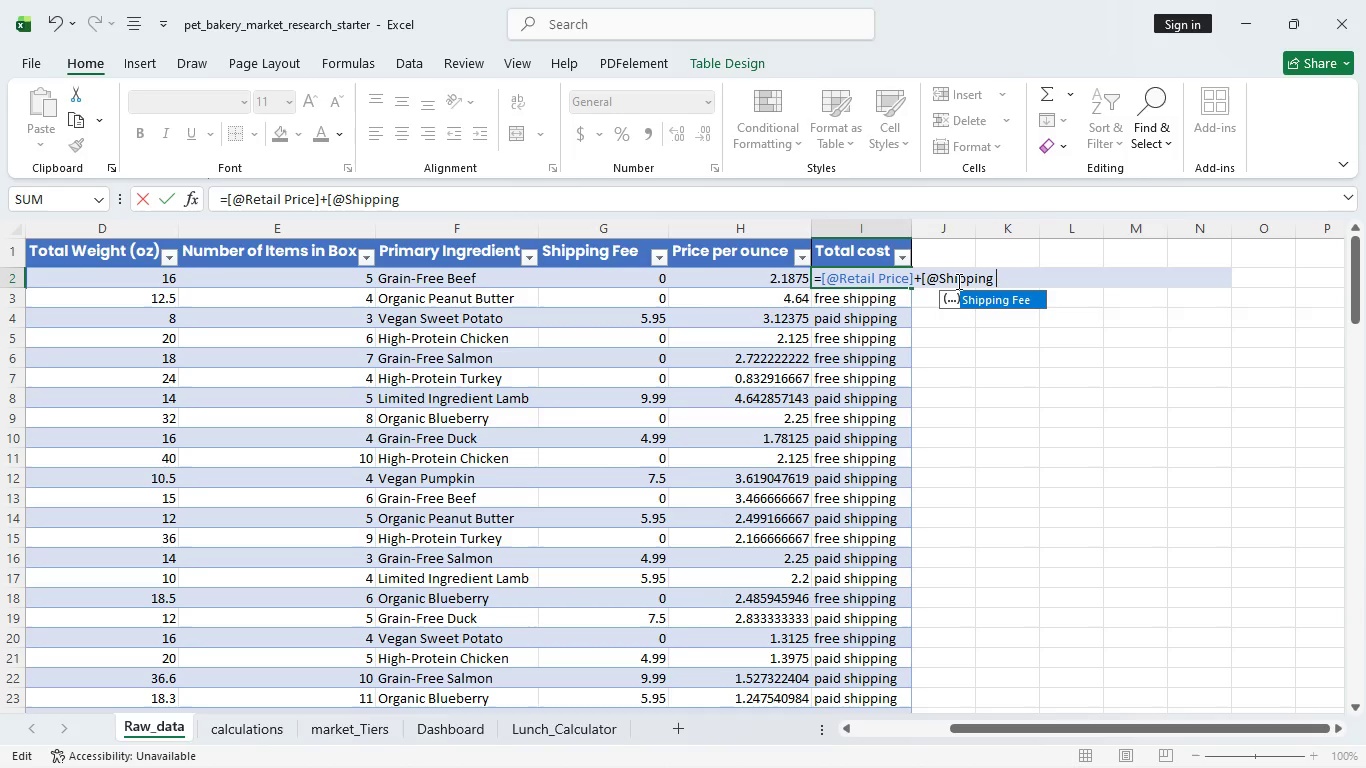 
type(FEE)
key(Backspace)
key(Backspace)
type(ee])
 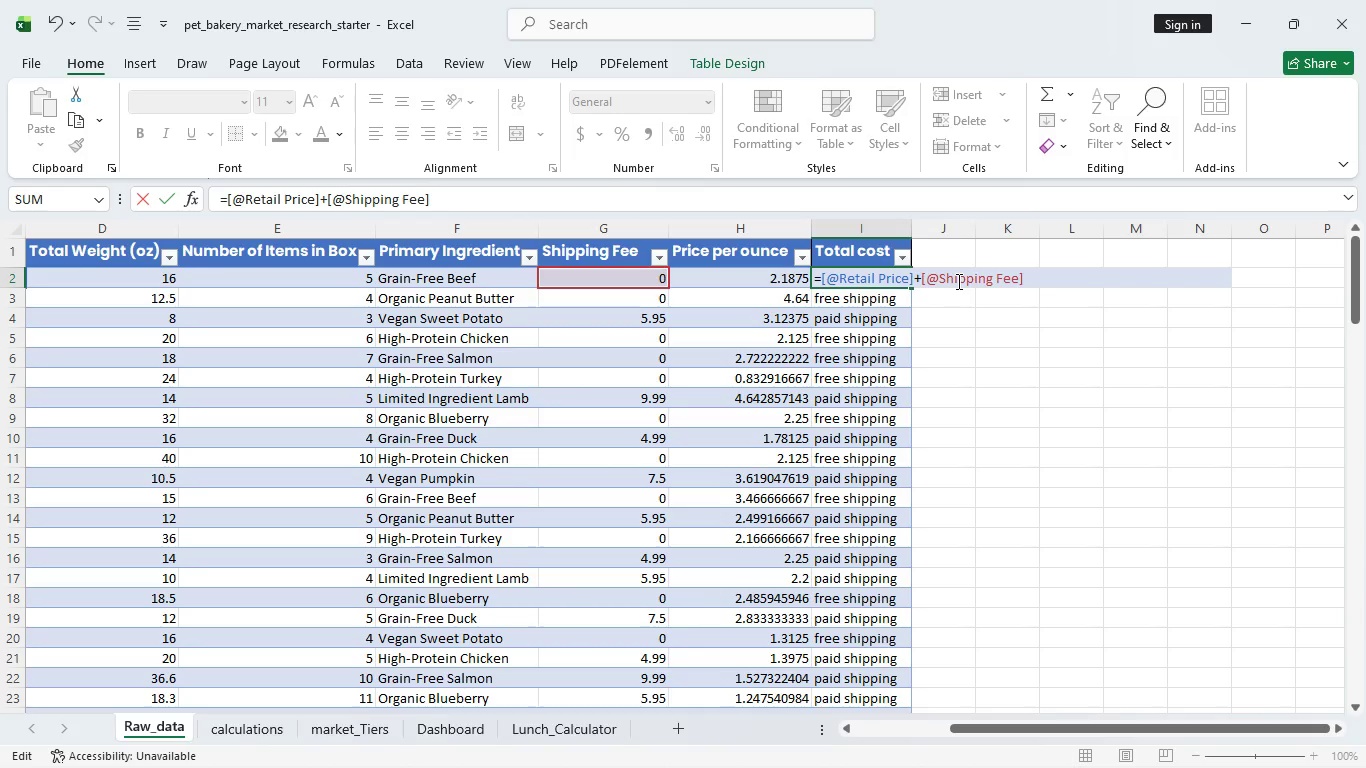 
wait(19.94)
 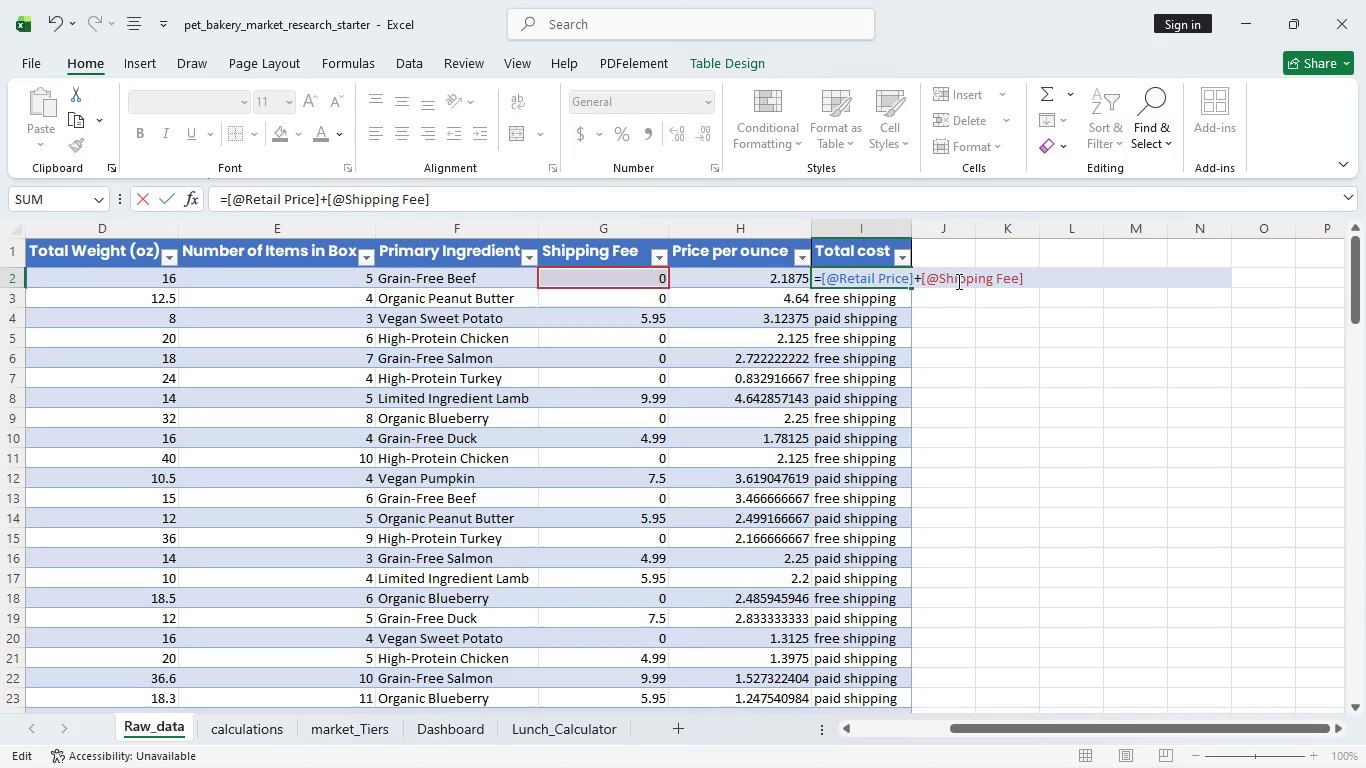 
left_click([957, 281])
 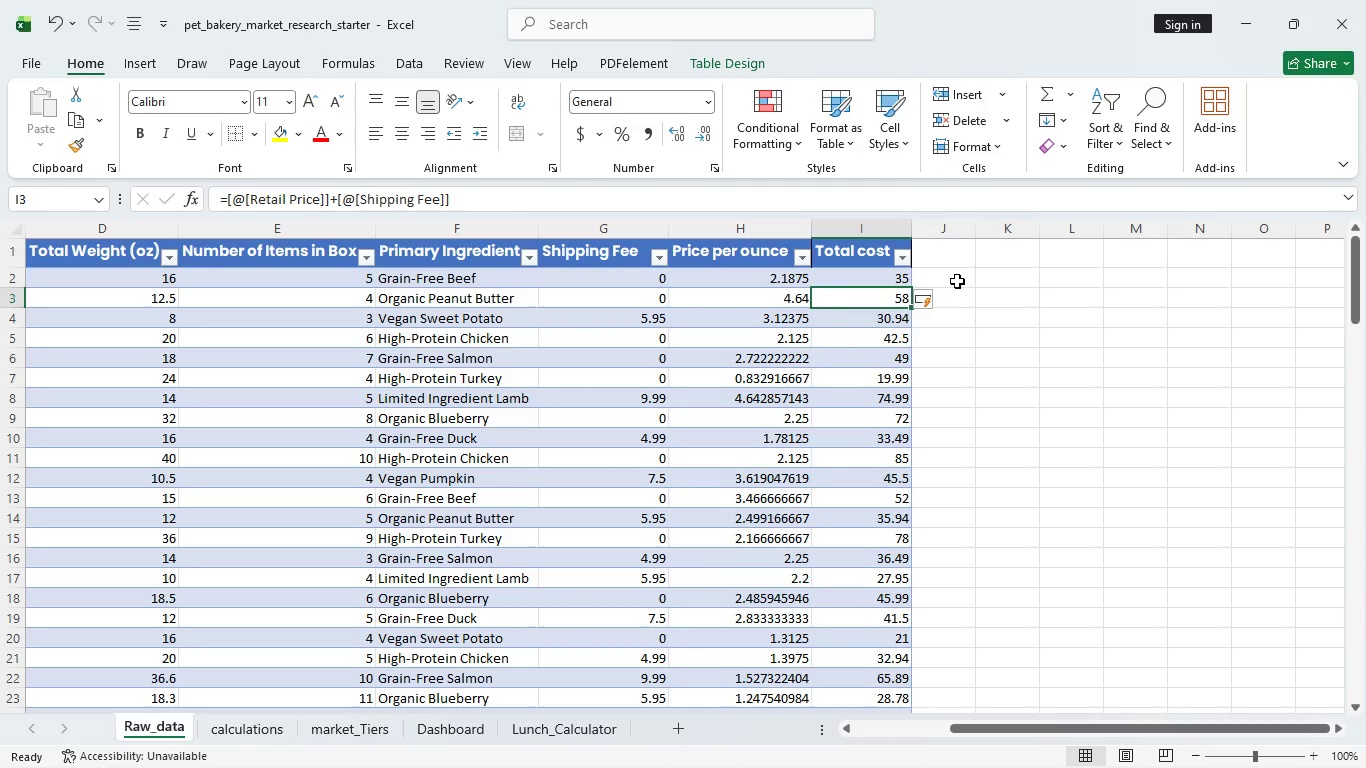 
key(Enter)
 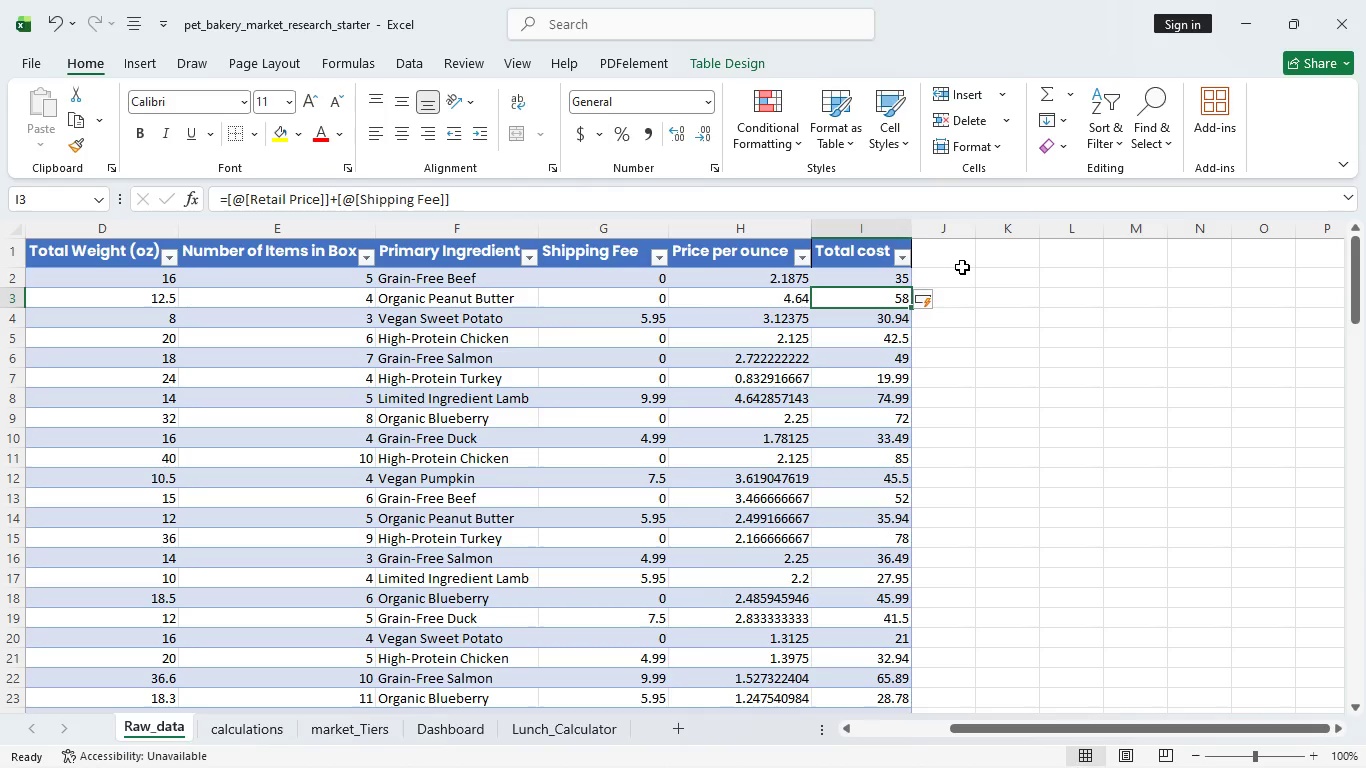 
wait(17.05)
 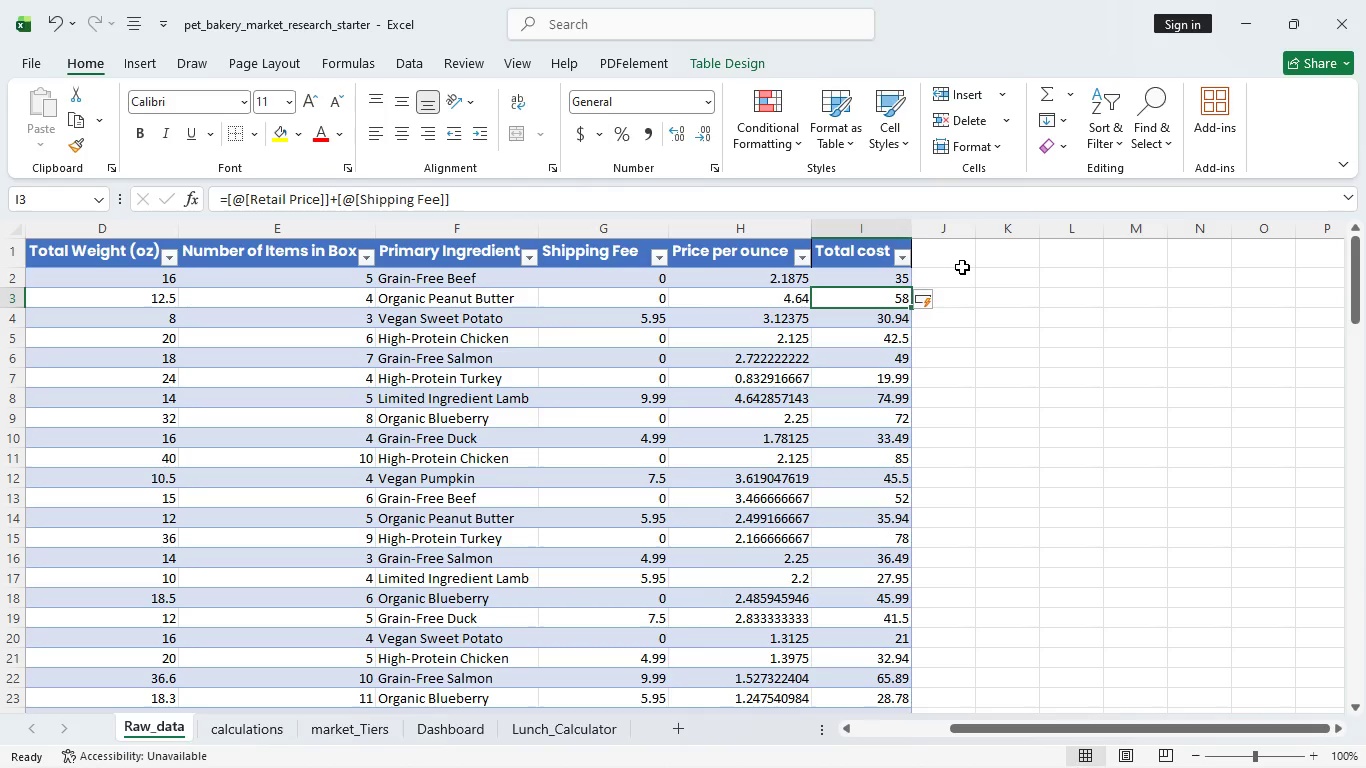 
left_click([937, 249])
 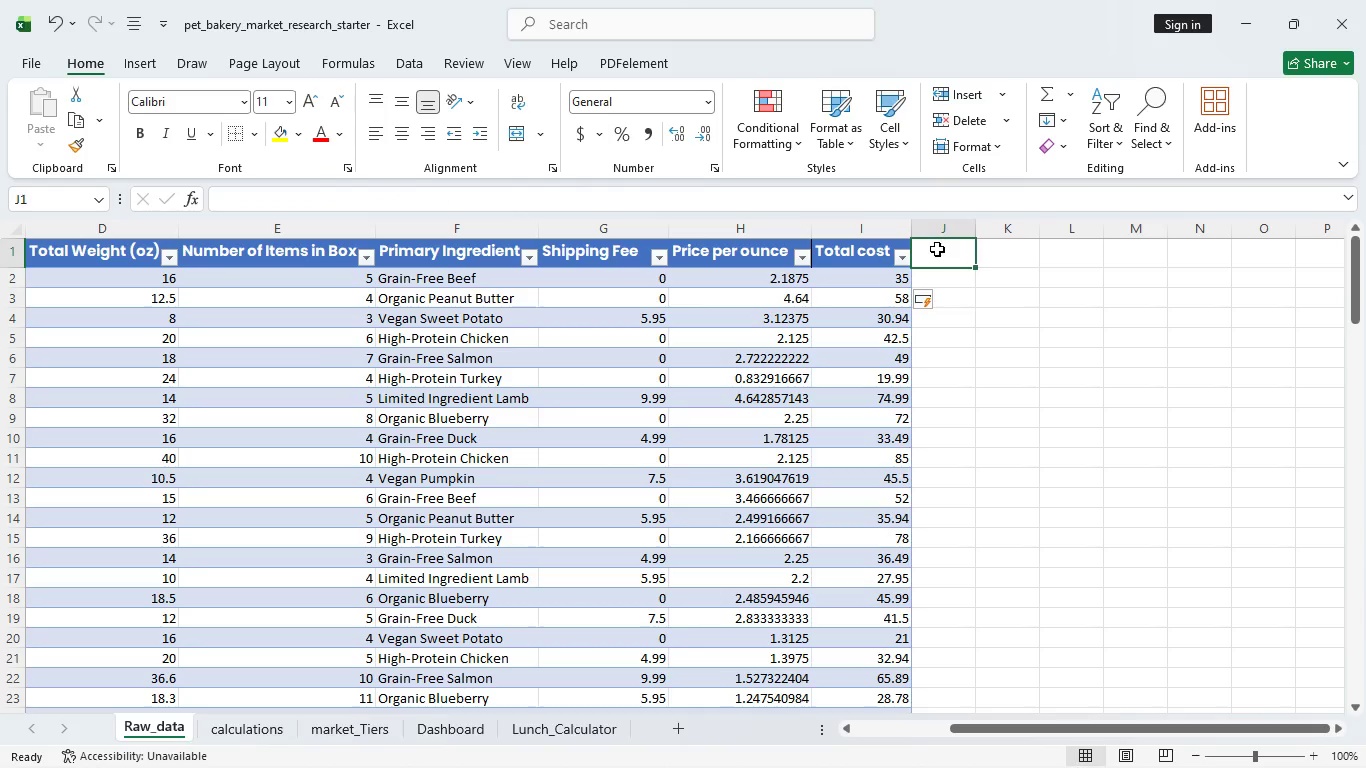 
wait(9.23)
 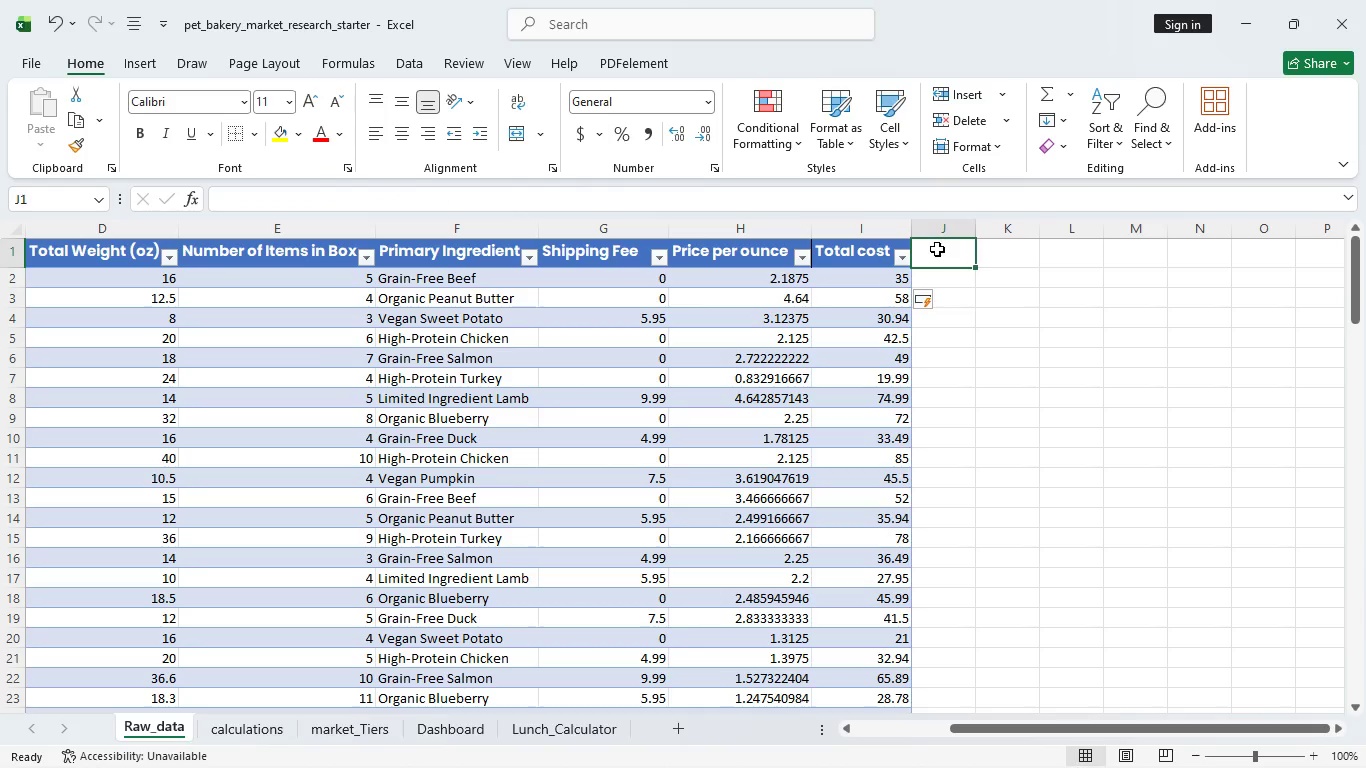 
left_click([937, 255])
 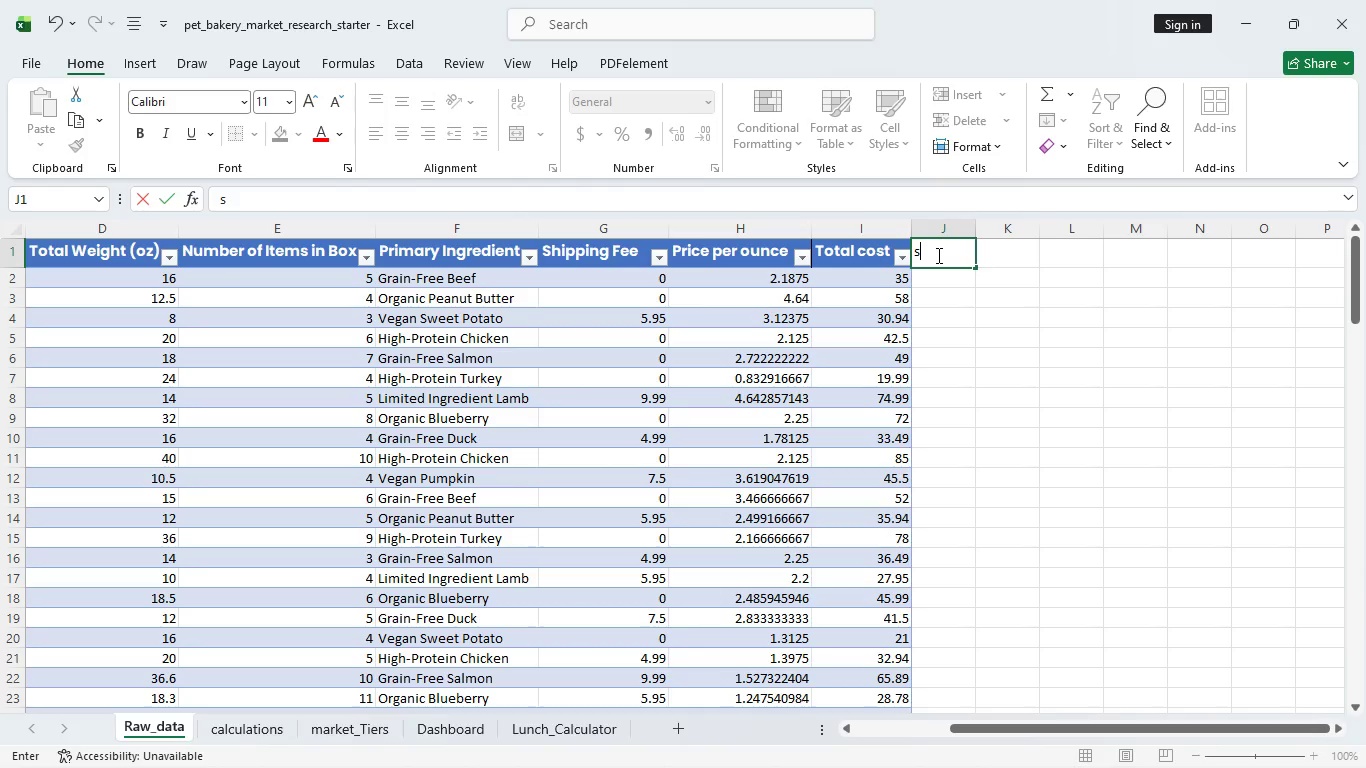 
type(sd)
key(Backspace)
key(Backspace)
type(SH)
 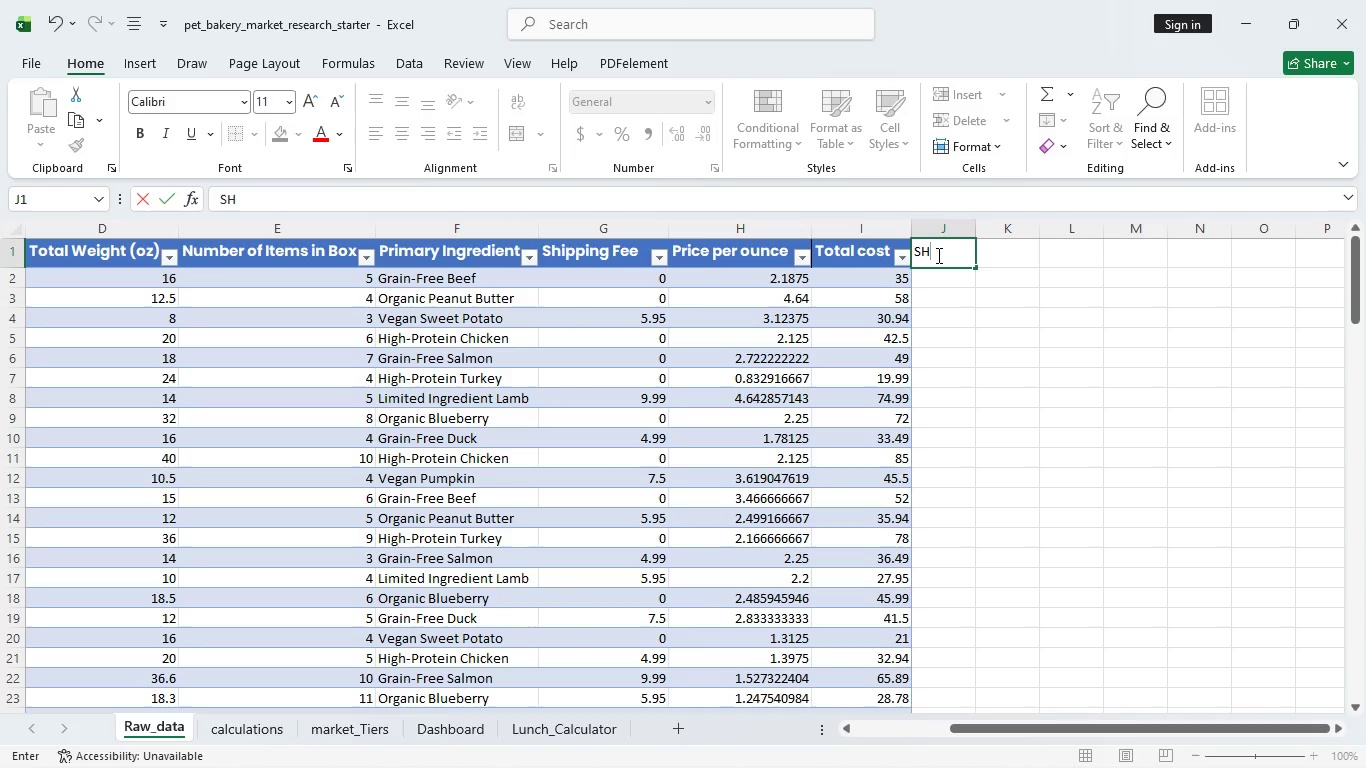 
wait(9.14)
 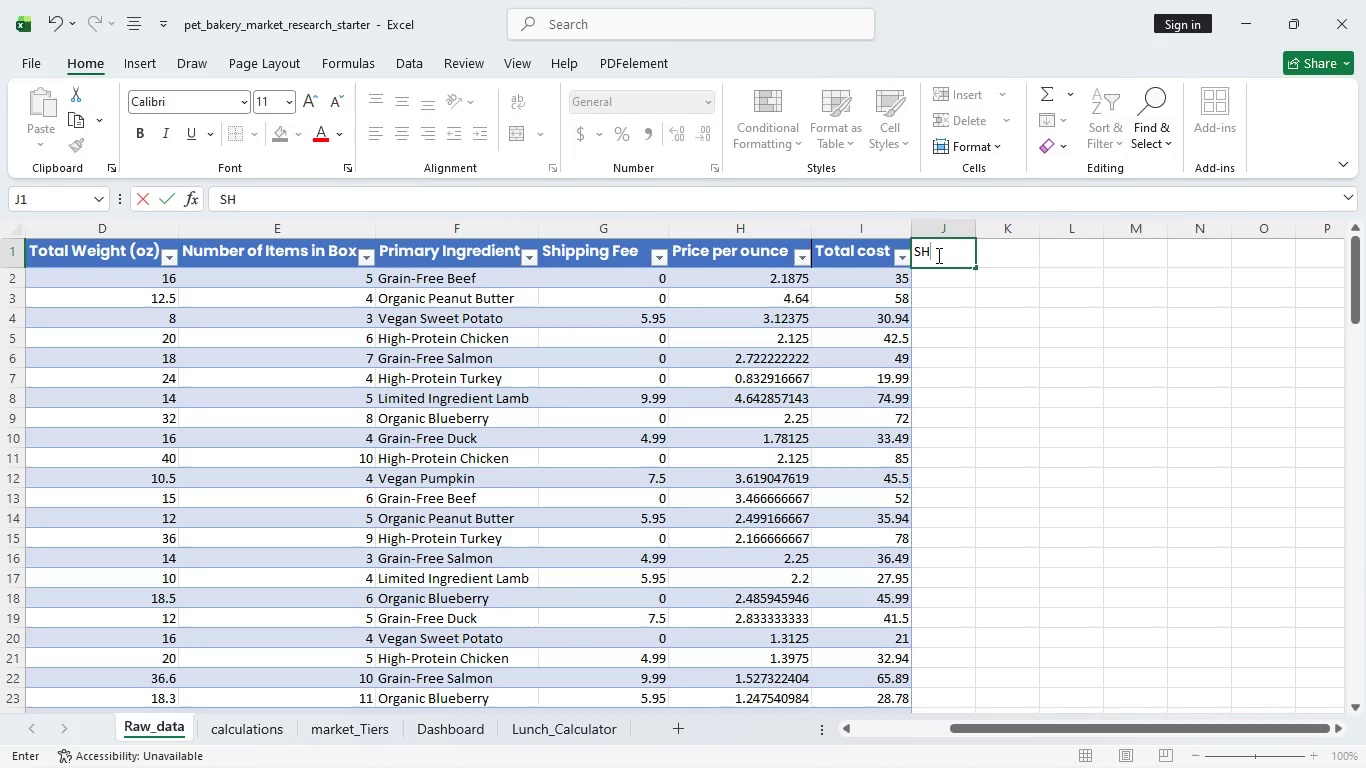 
key(Backspace)
type(hipping Type)
 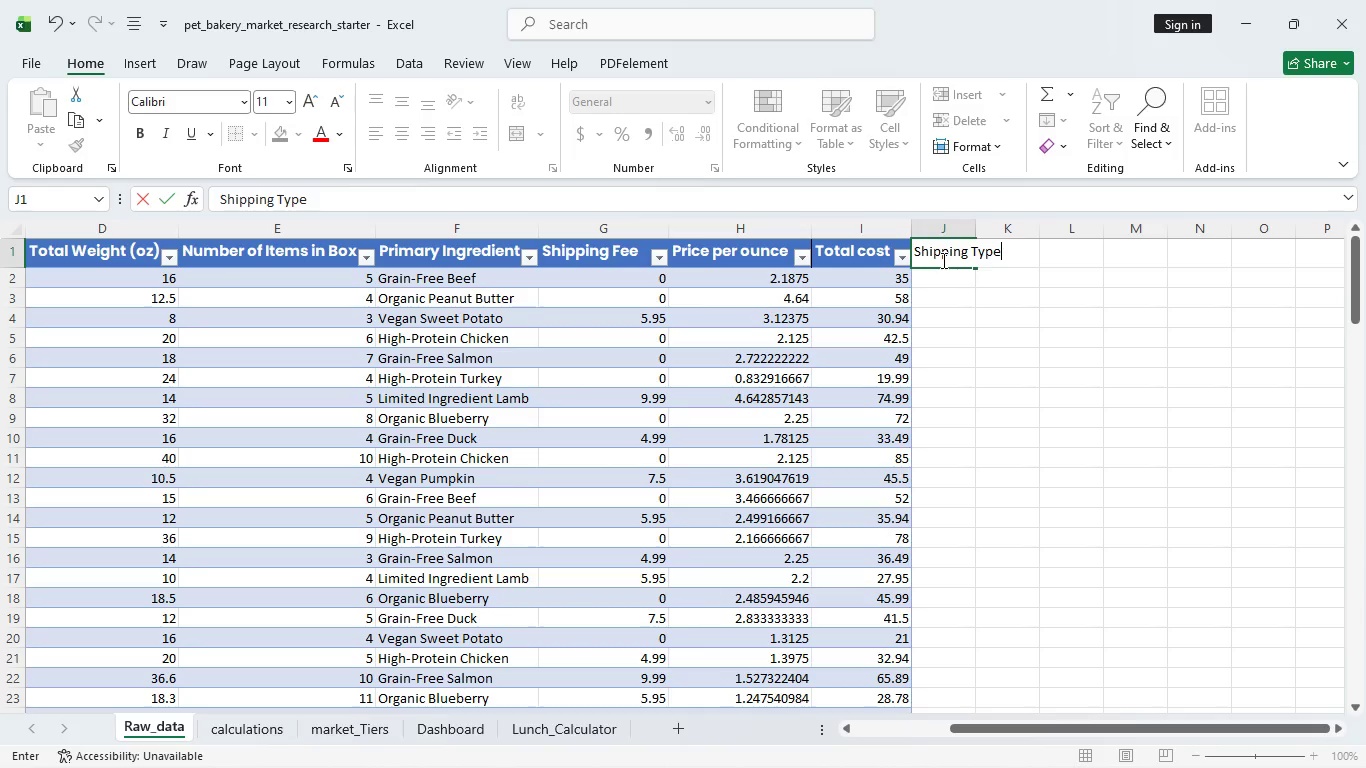 
wait(27.69)
 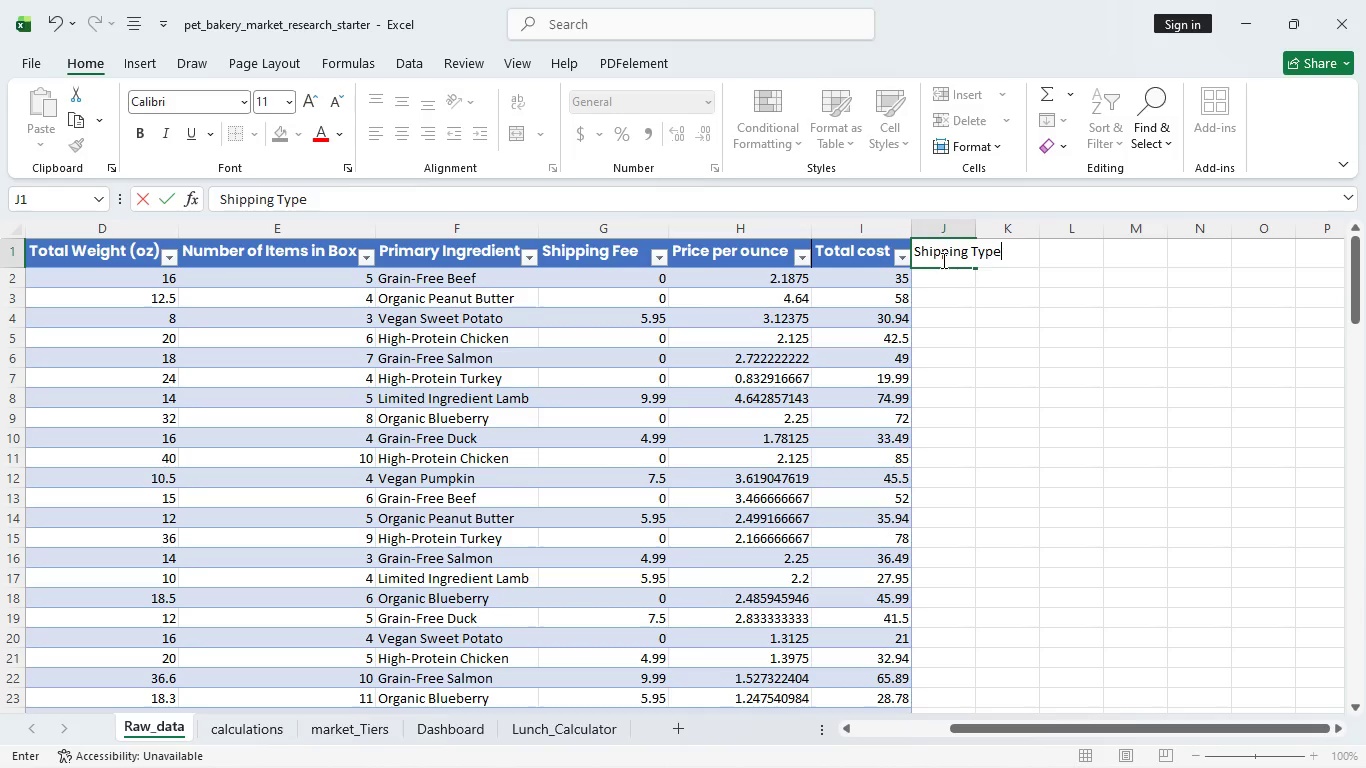 
left_click([945, 282])
 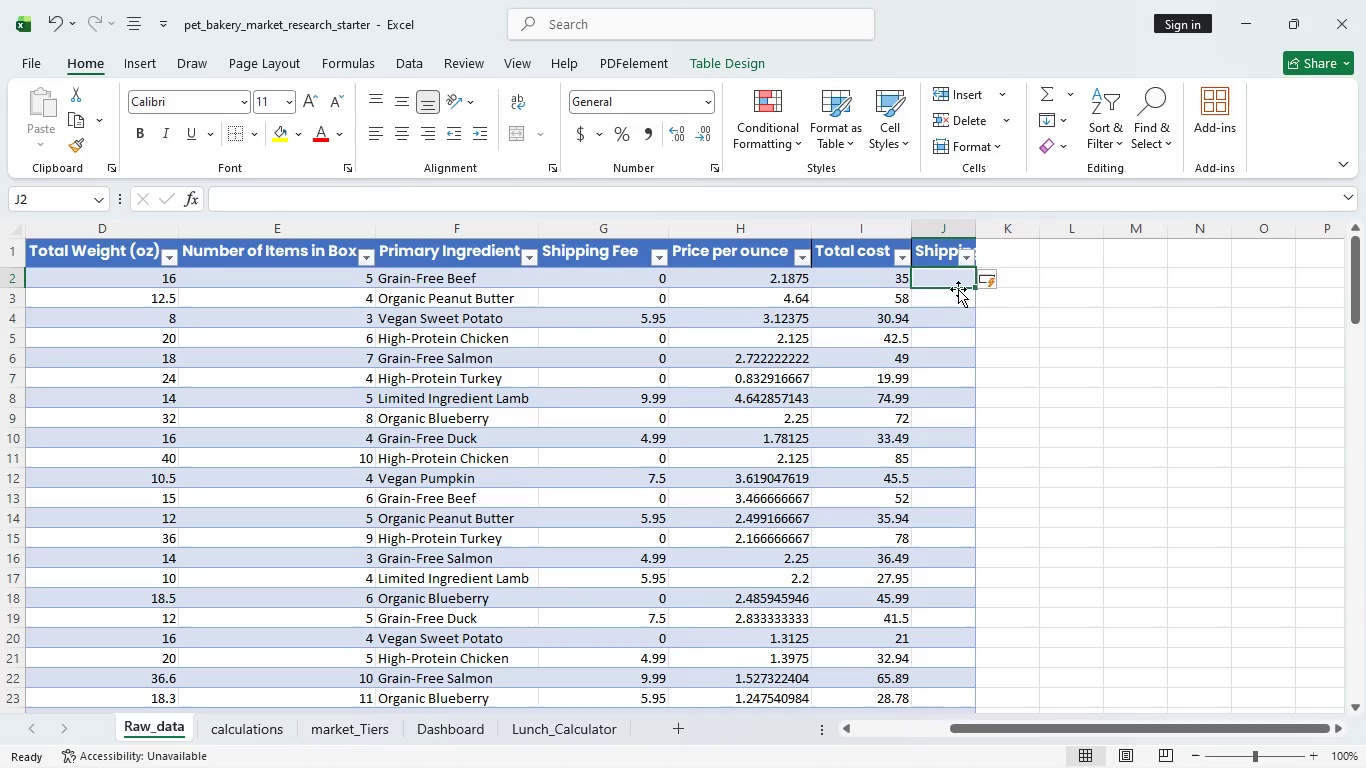 
wait(6.77)
 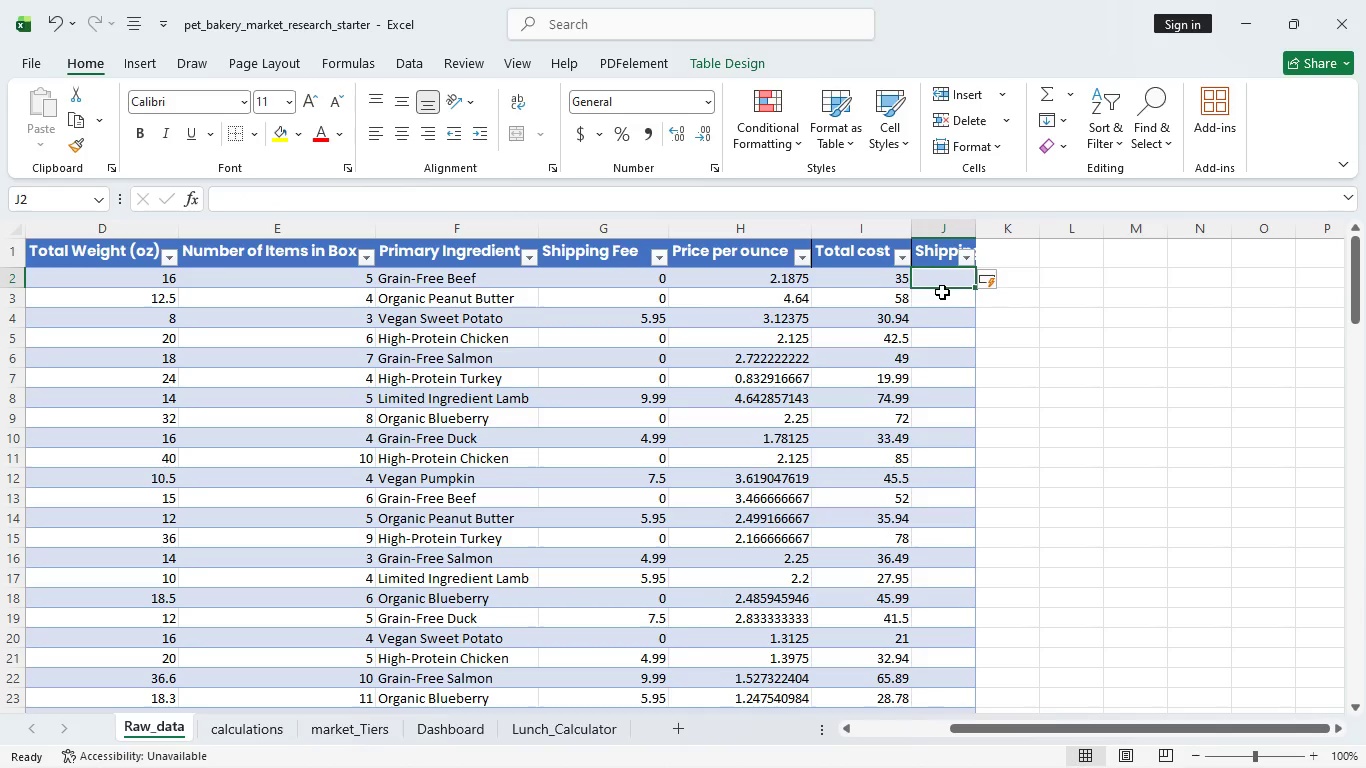 
left_click([942, 297])
 